 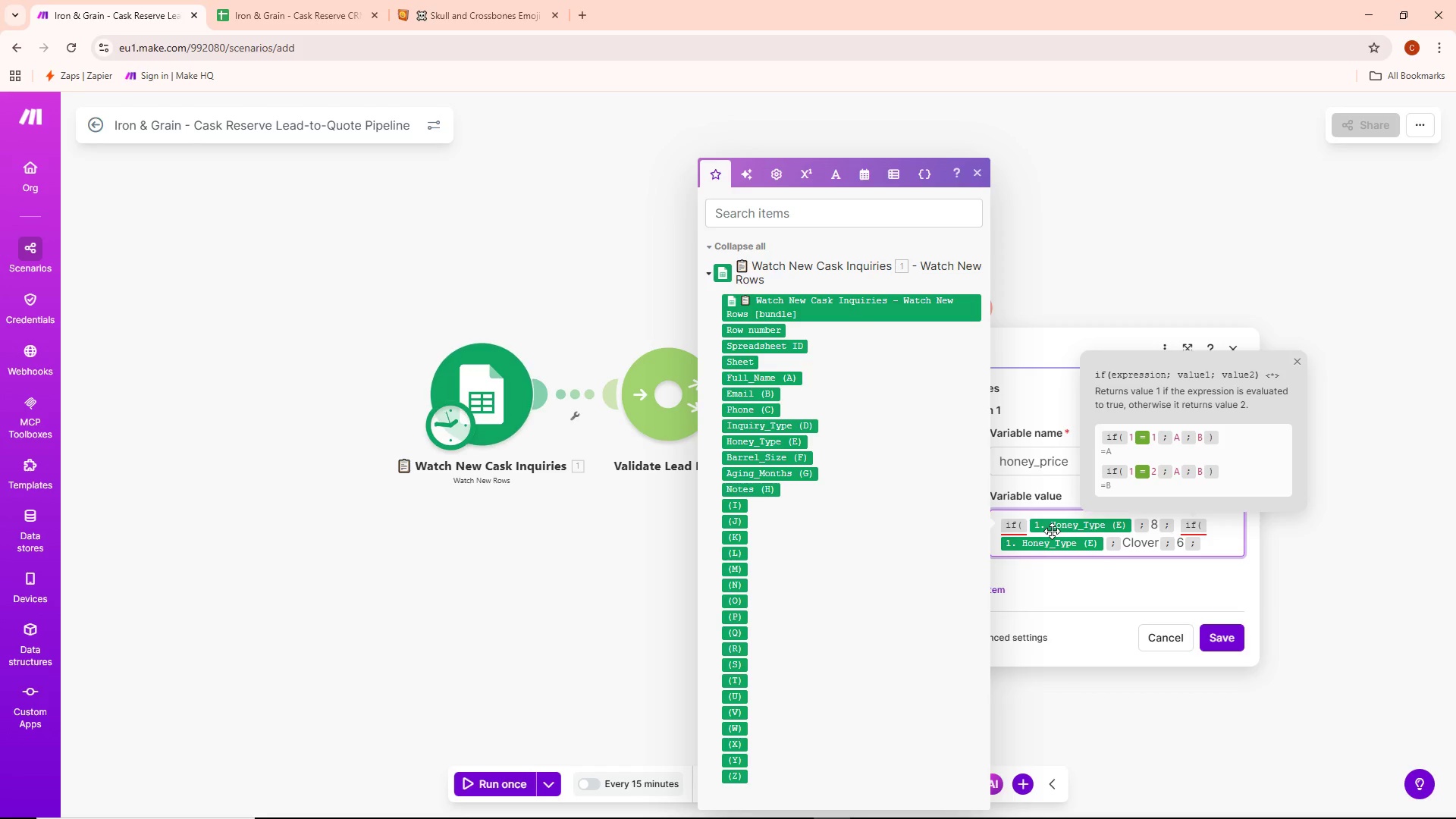 
hold_key(key=ShiftLeft, duration=0.8)
 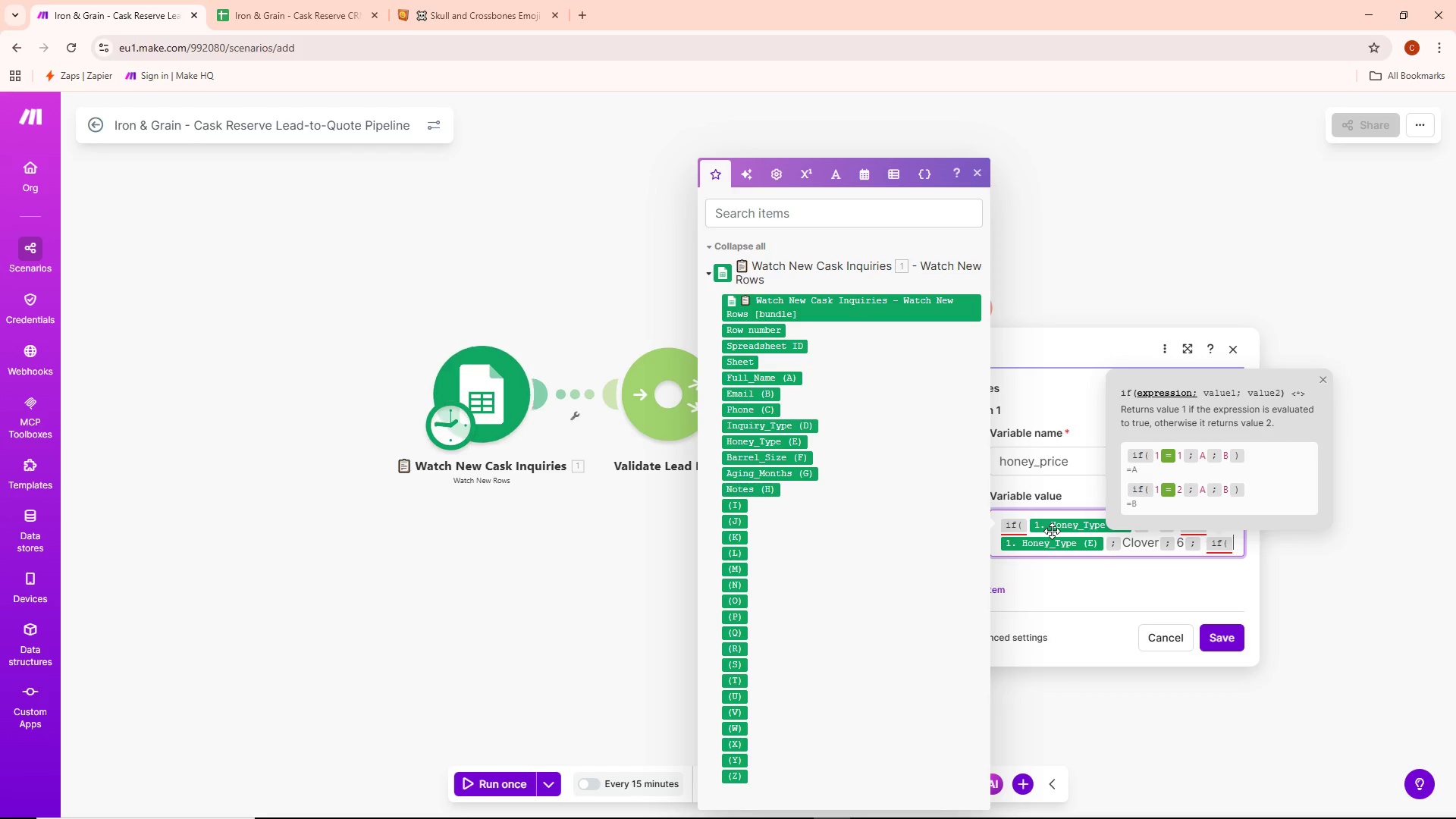 
mouse_move([1031, 516])
 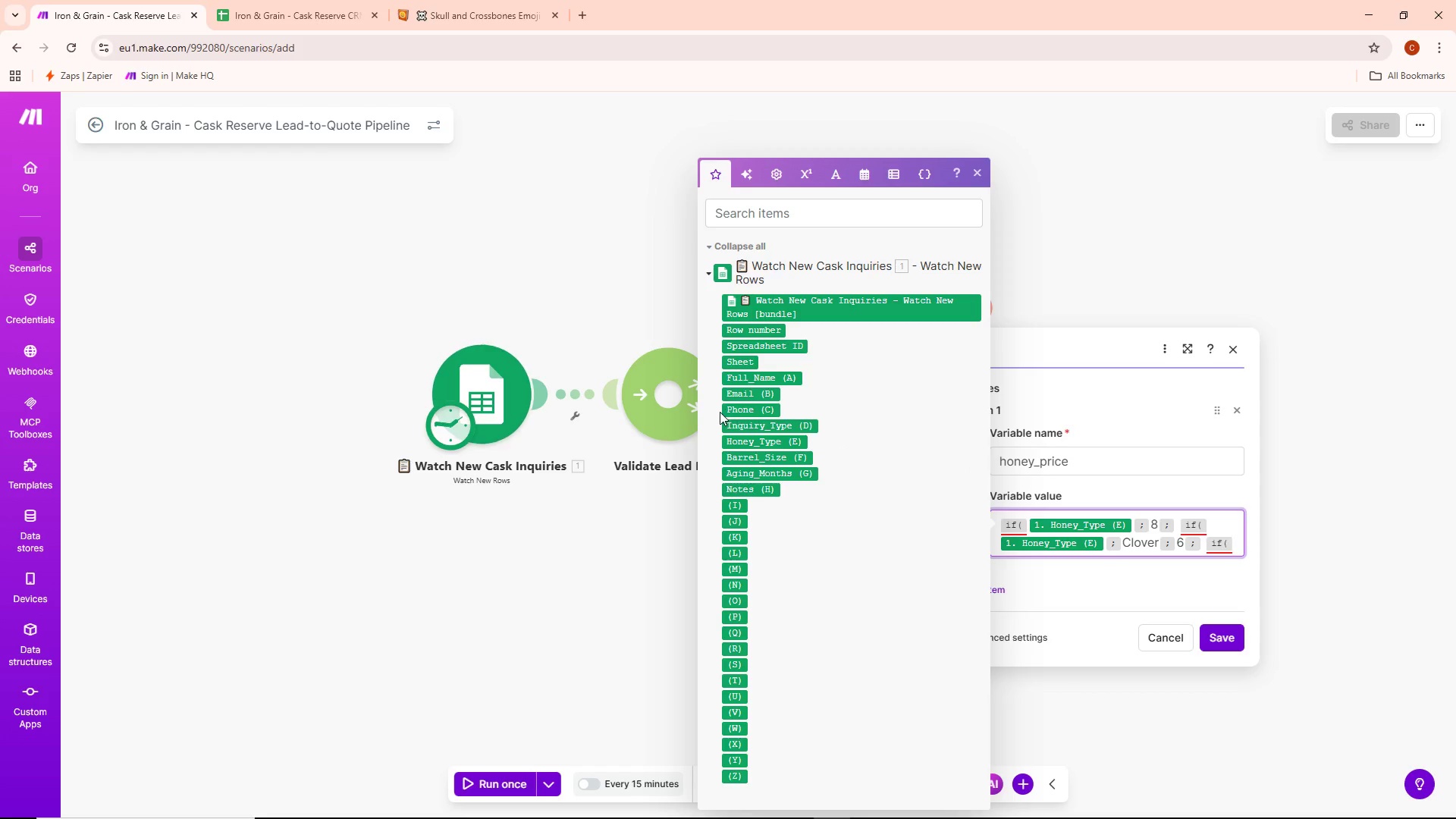 
wait(7.53)
 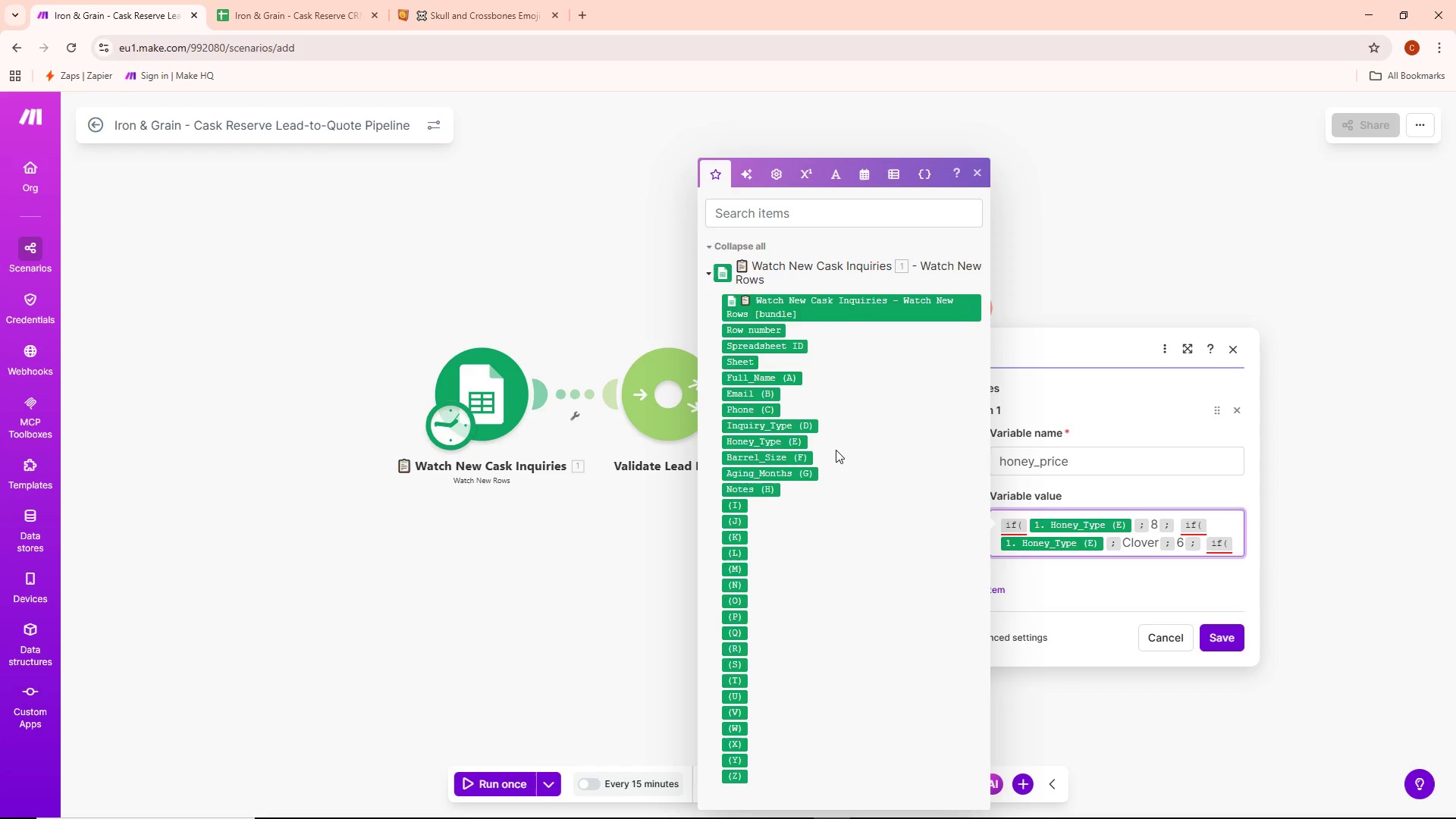 
left_click([767, 444])
 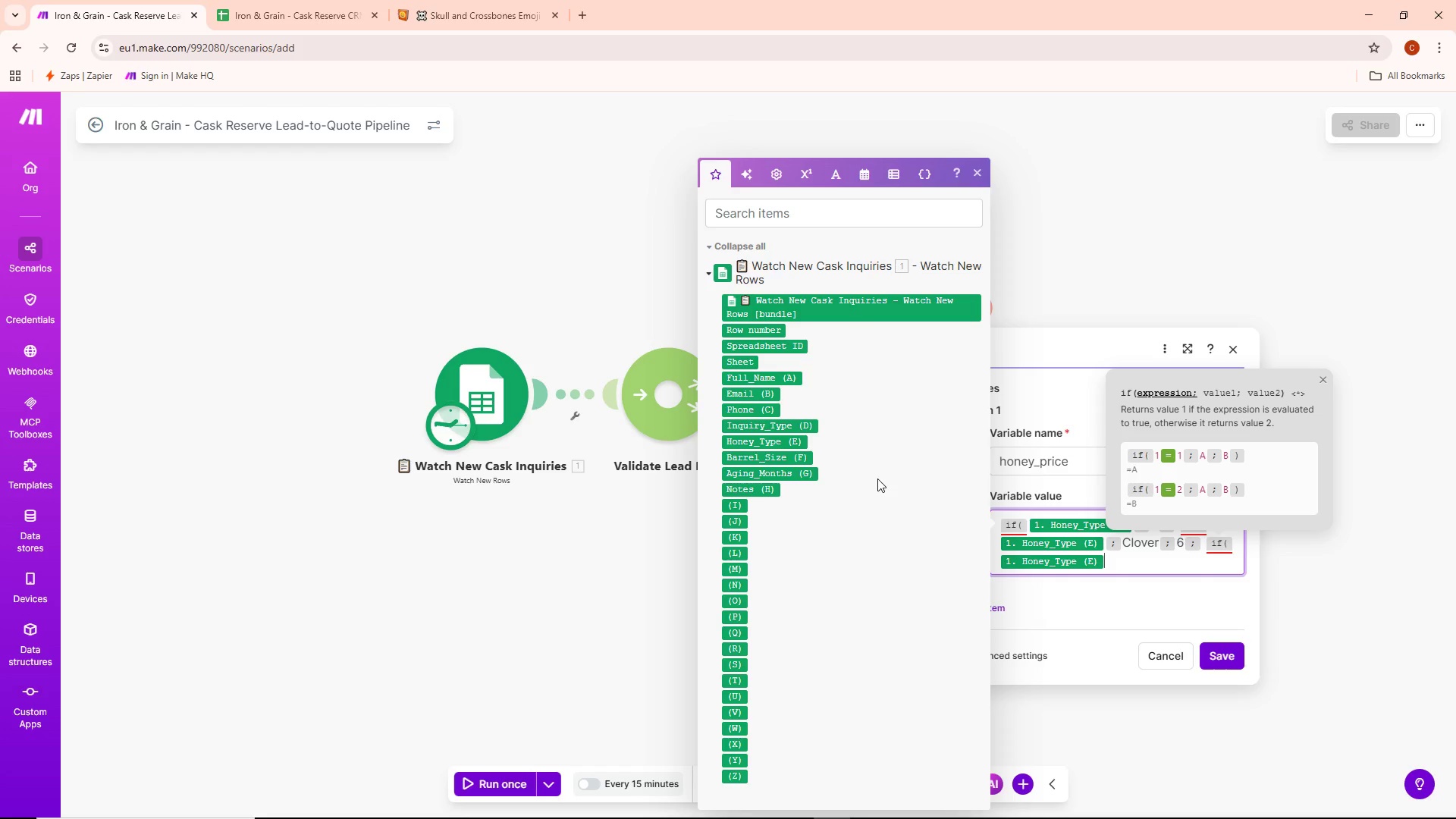 
type(=Buckwha)
key(Backspace)
type(eate)
key(Backspace)
 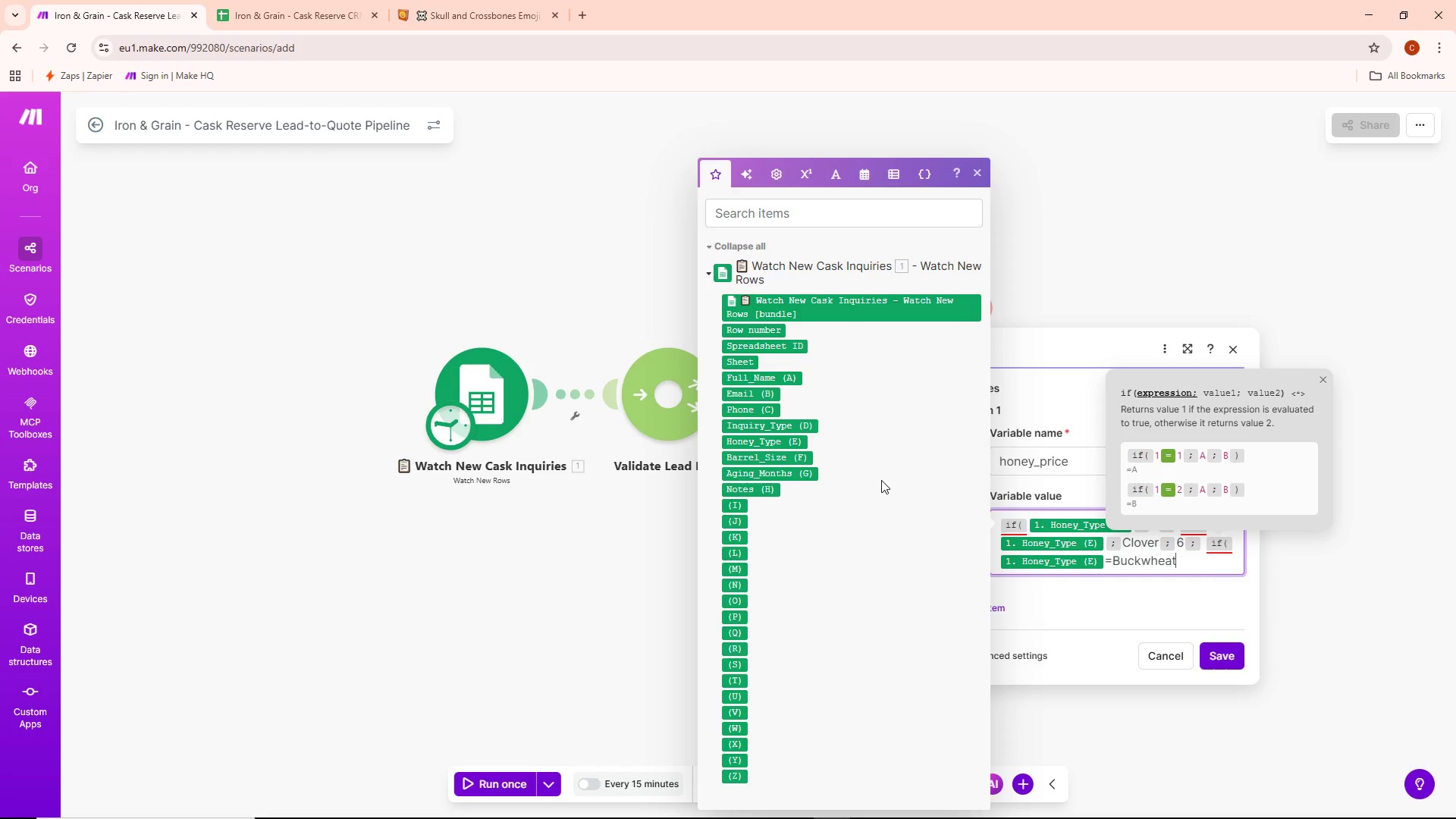 
key(Semicolon)
 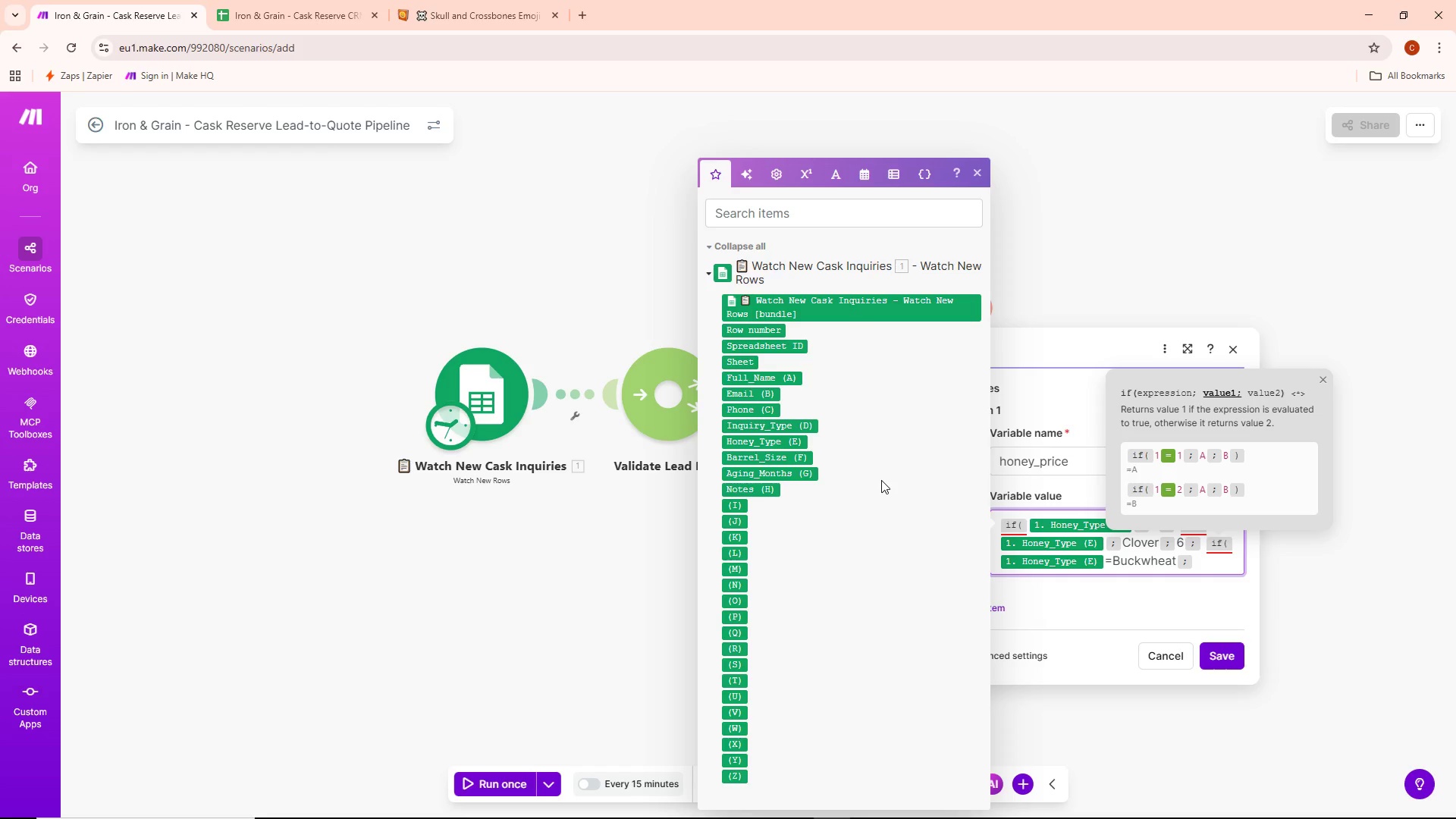 
type(10if()
 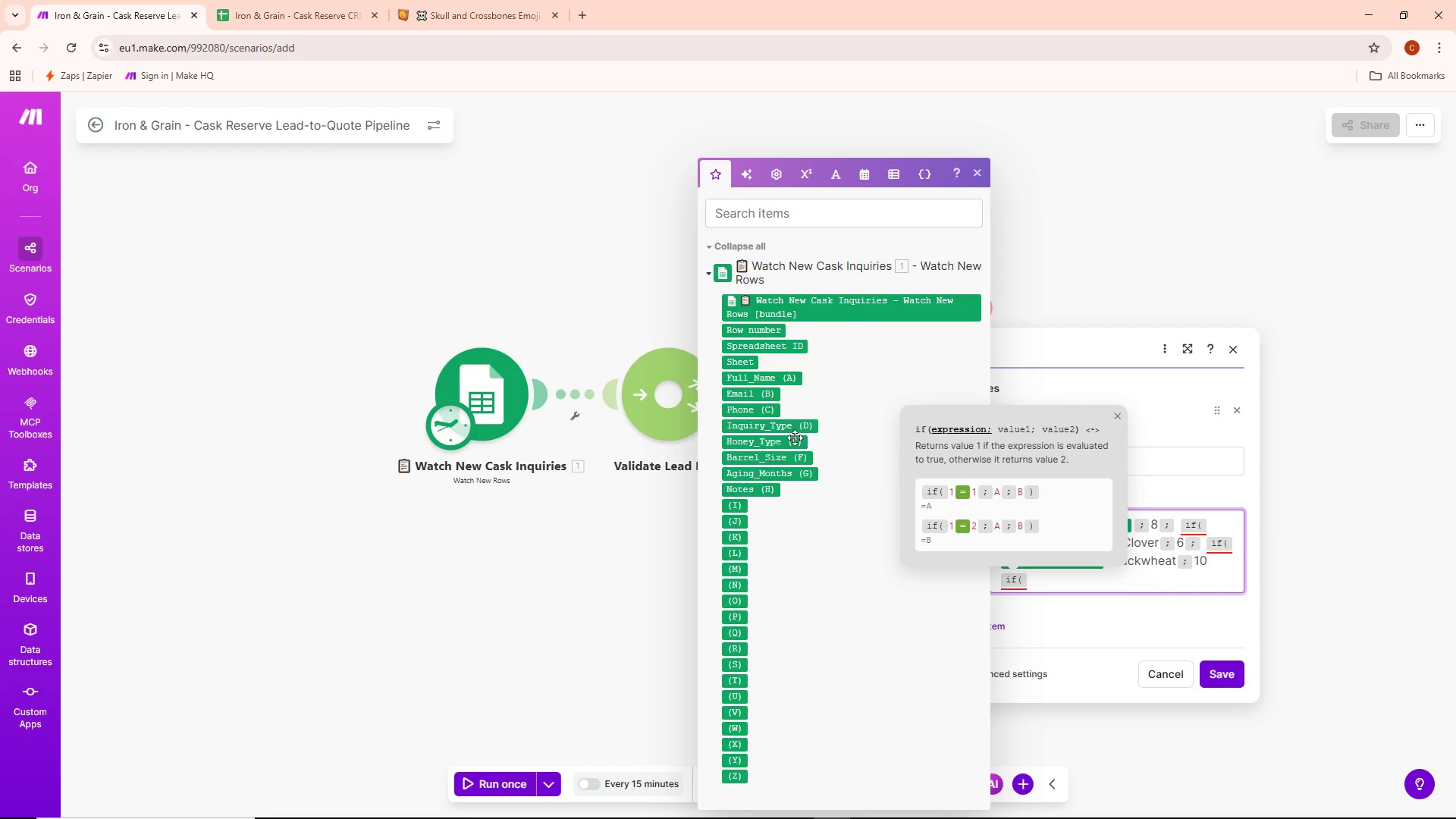 
left_click([767, 427])
 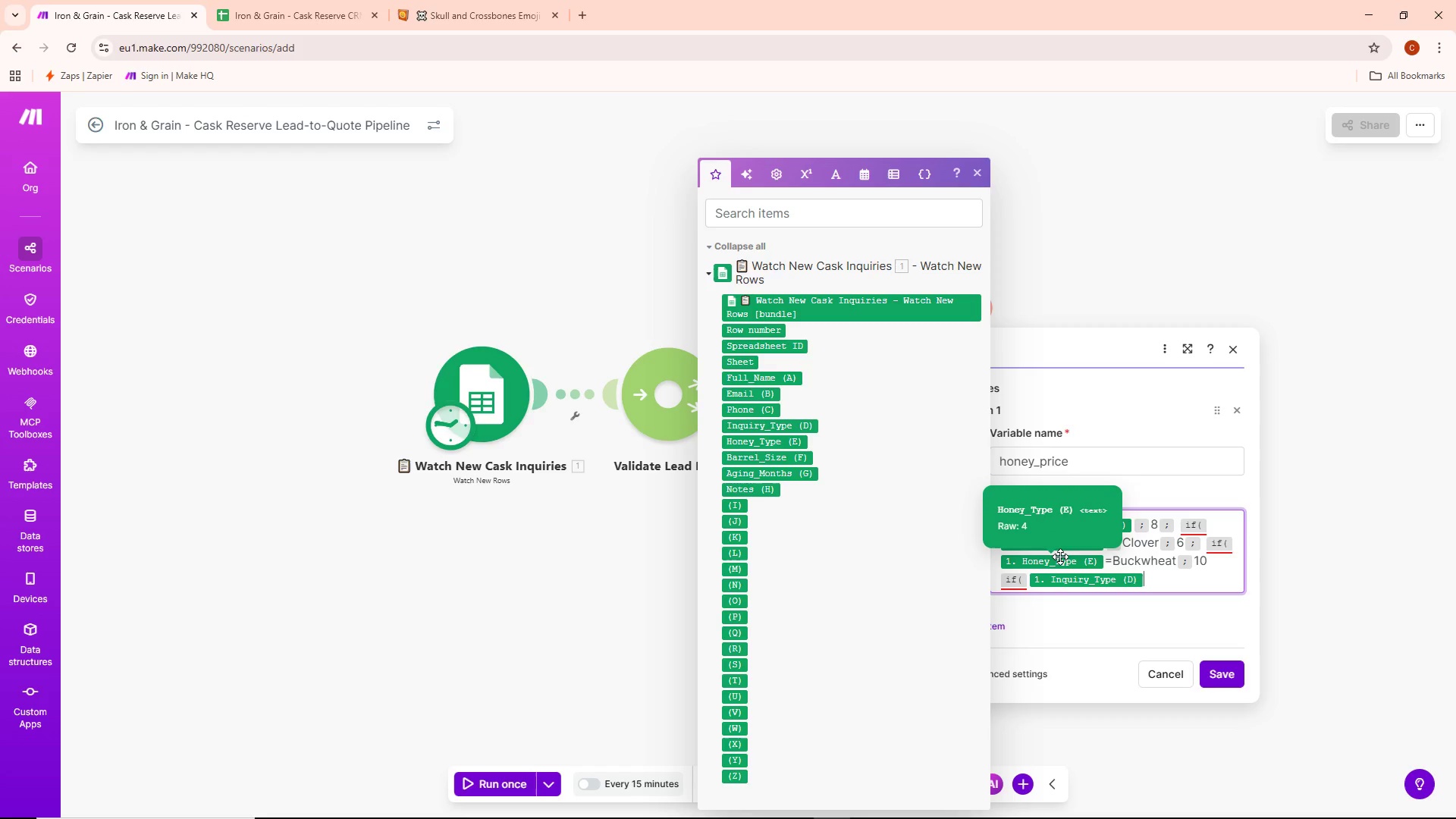 
key(Equal)
 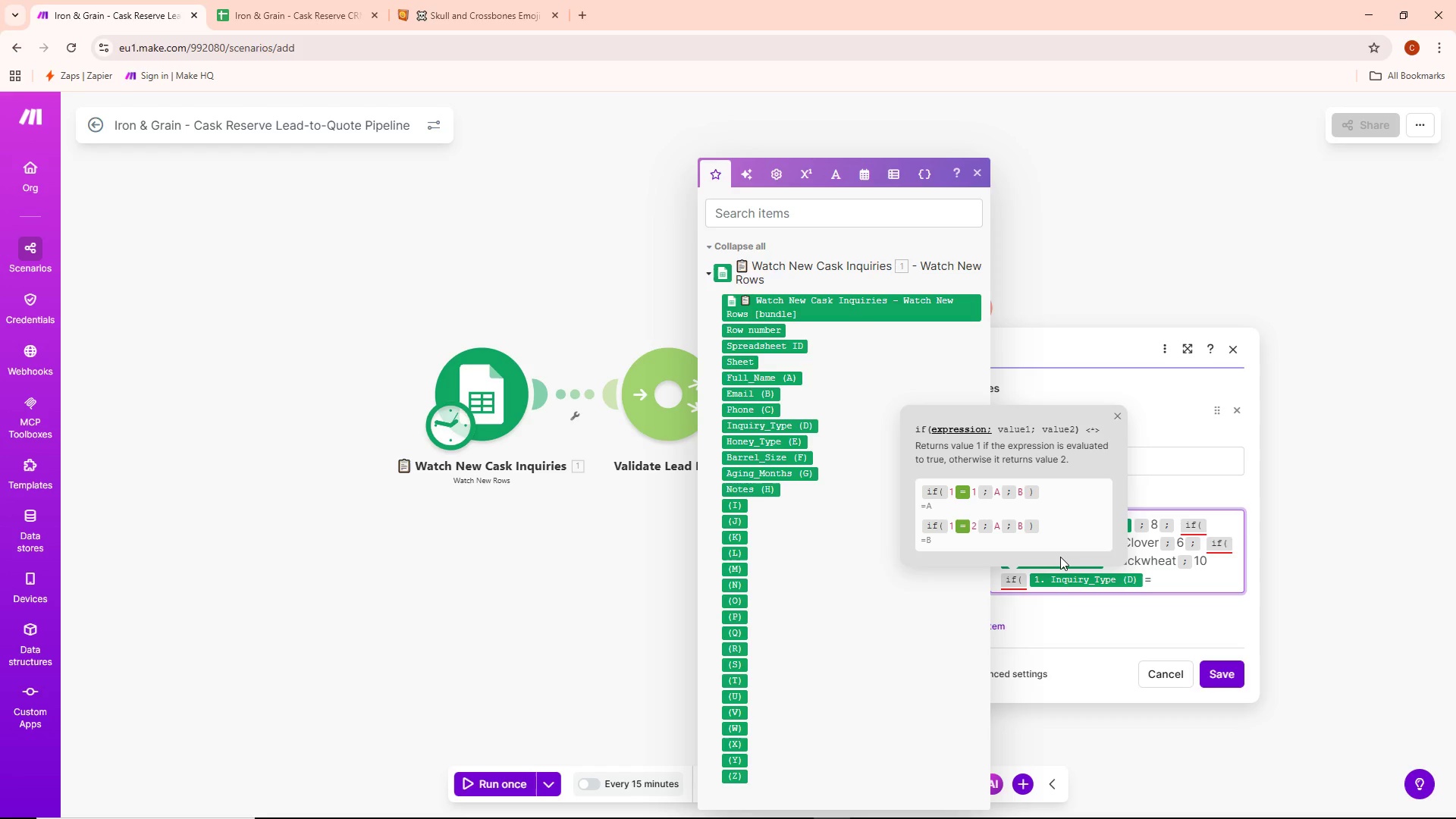 
wait(23.55)
 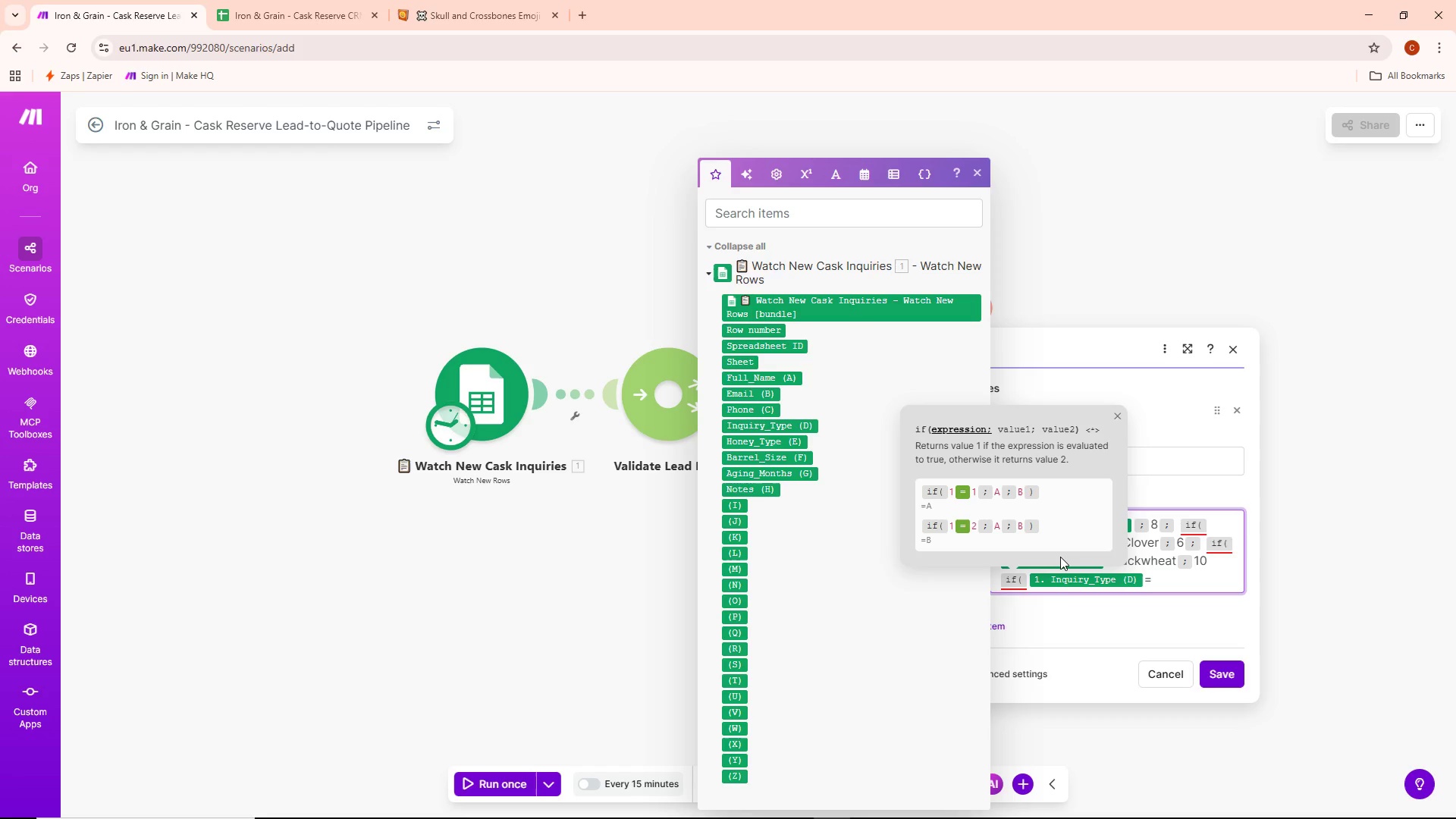 
type(Manuka;)
 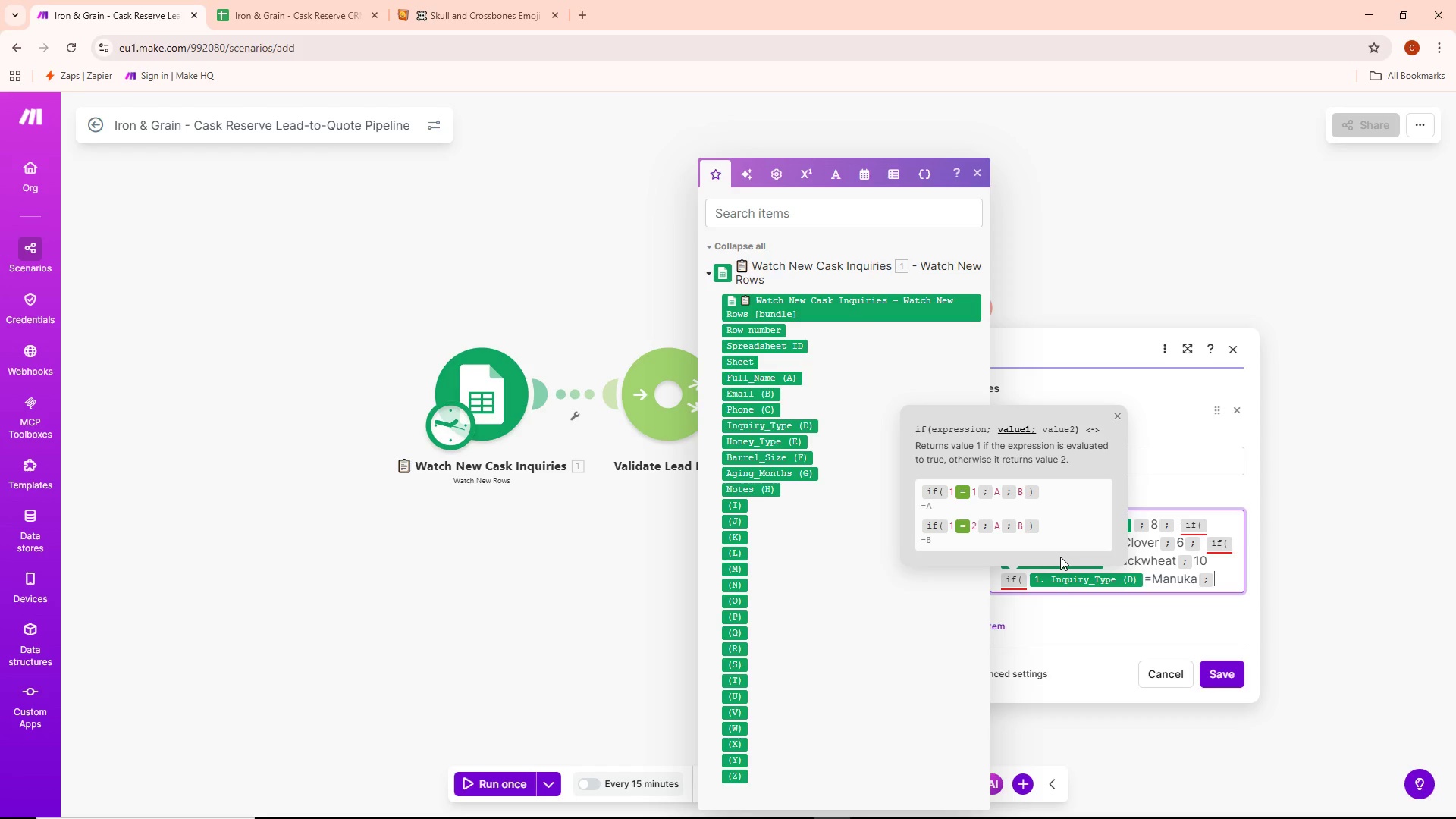 
wait(9.61)
 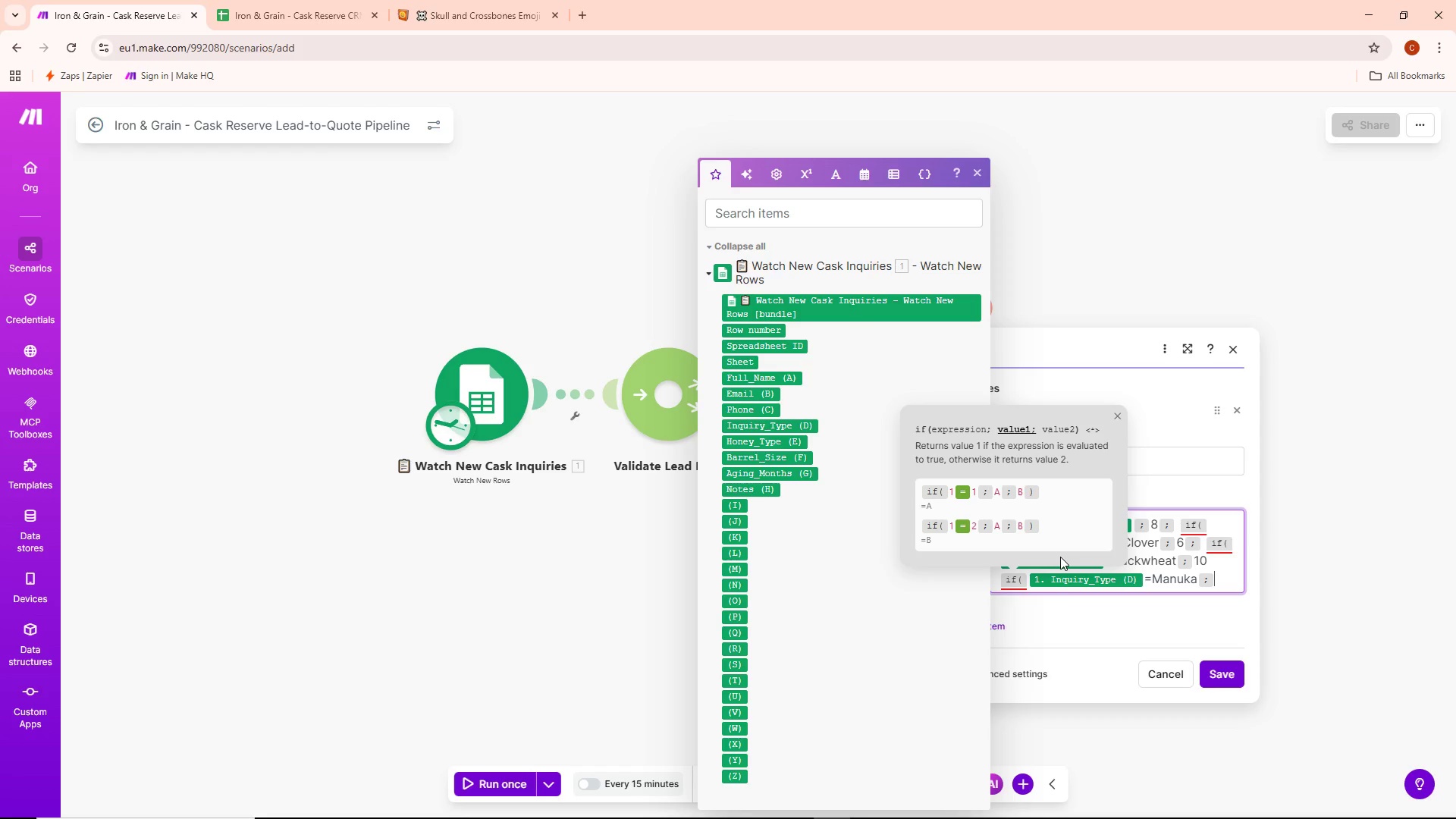 
type(18;8)
 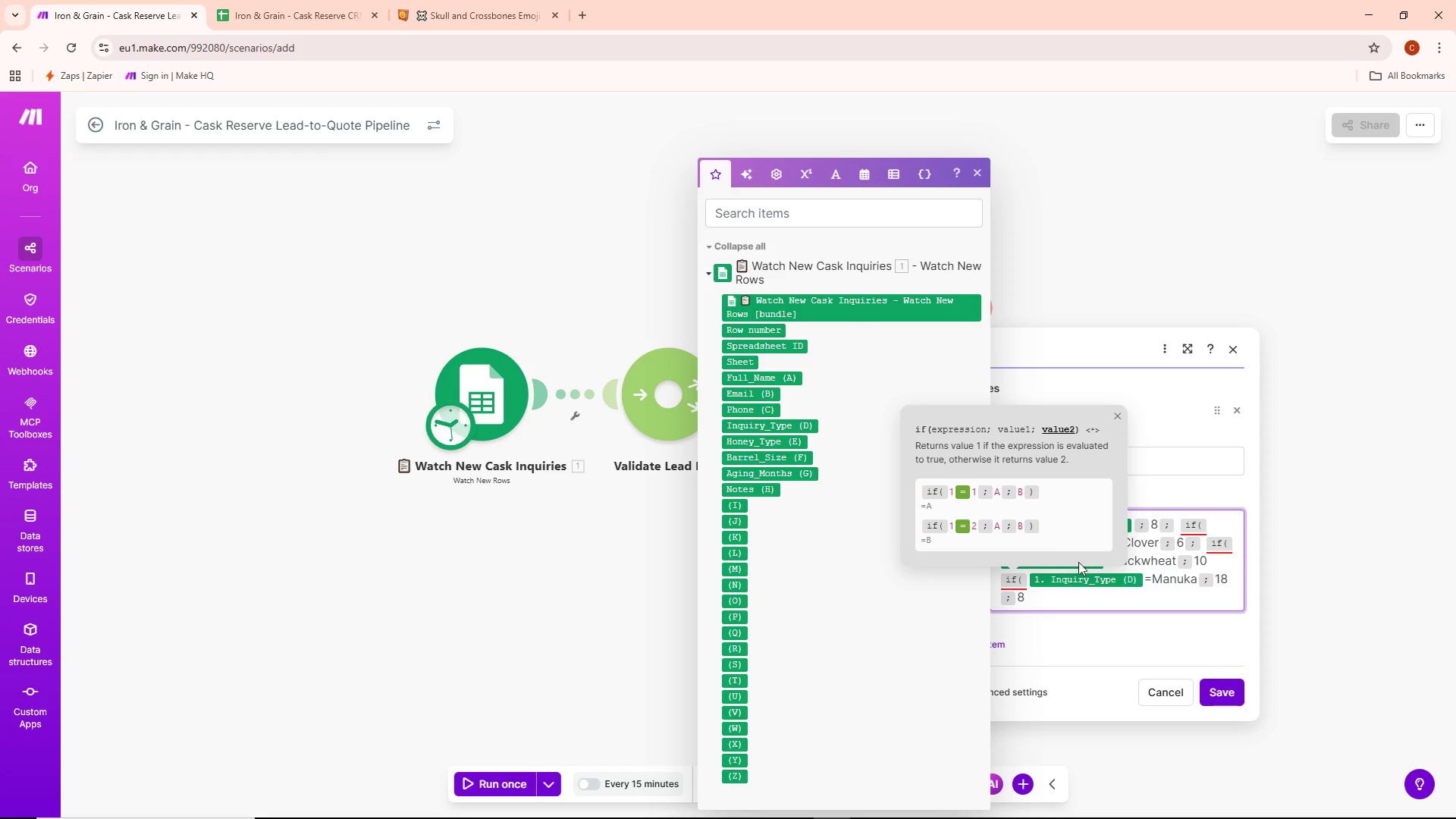 
hold_key(key=ShiftLeft, duration=0.59)
 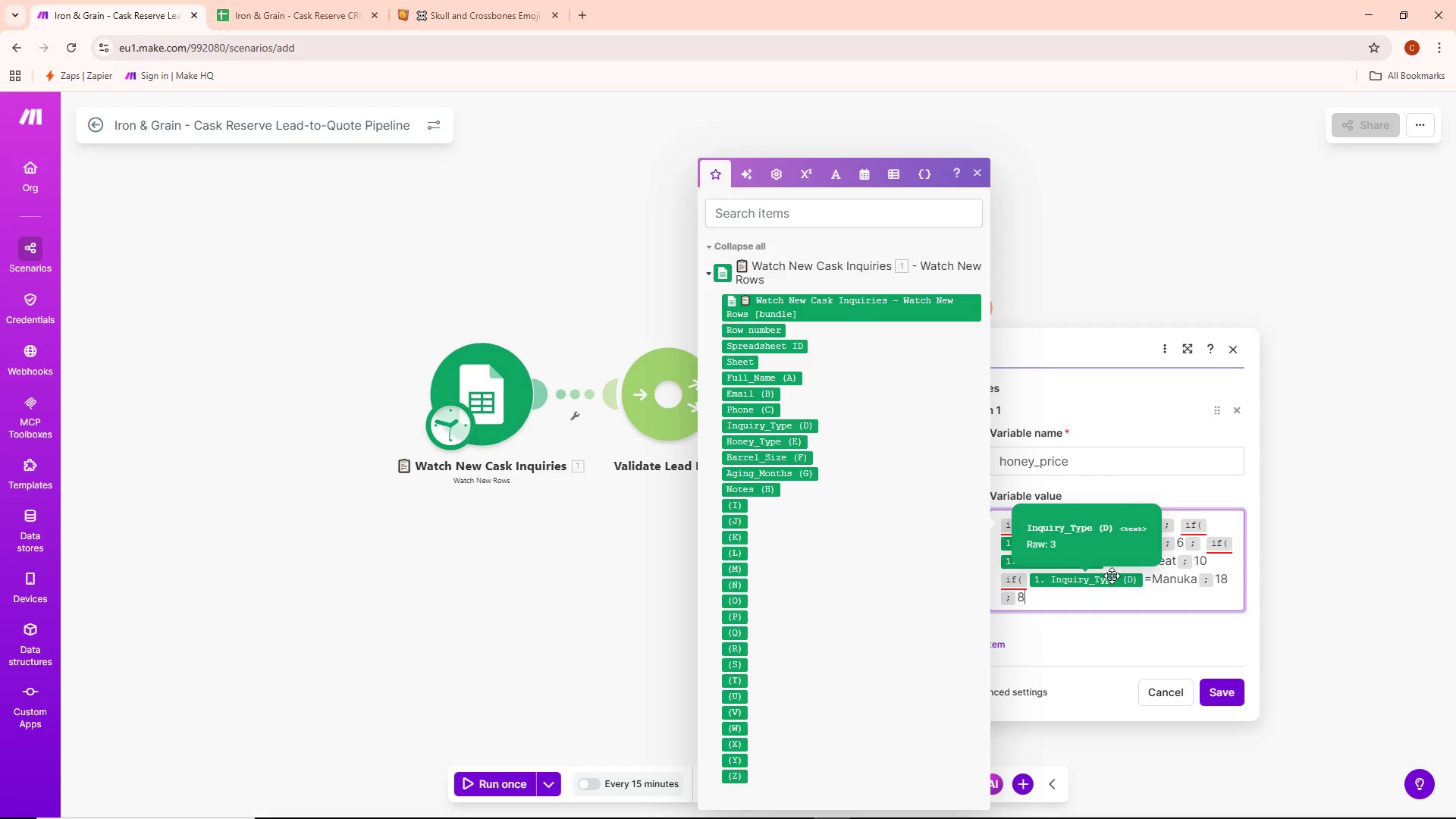 
key(0)
 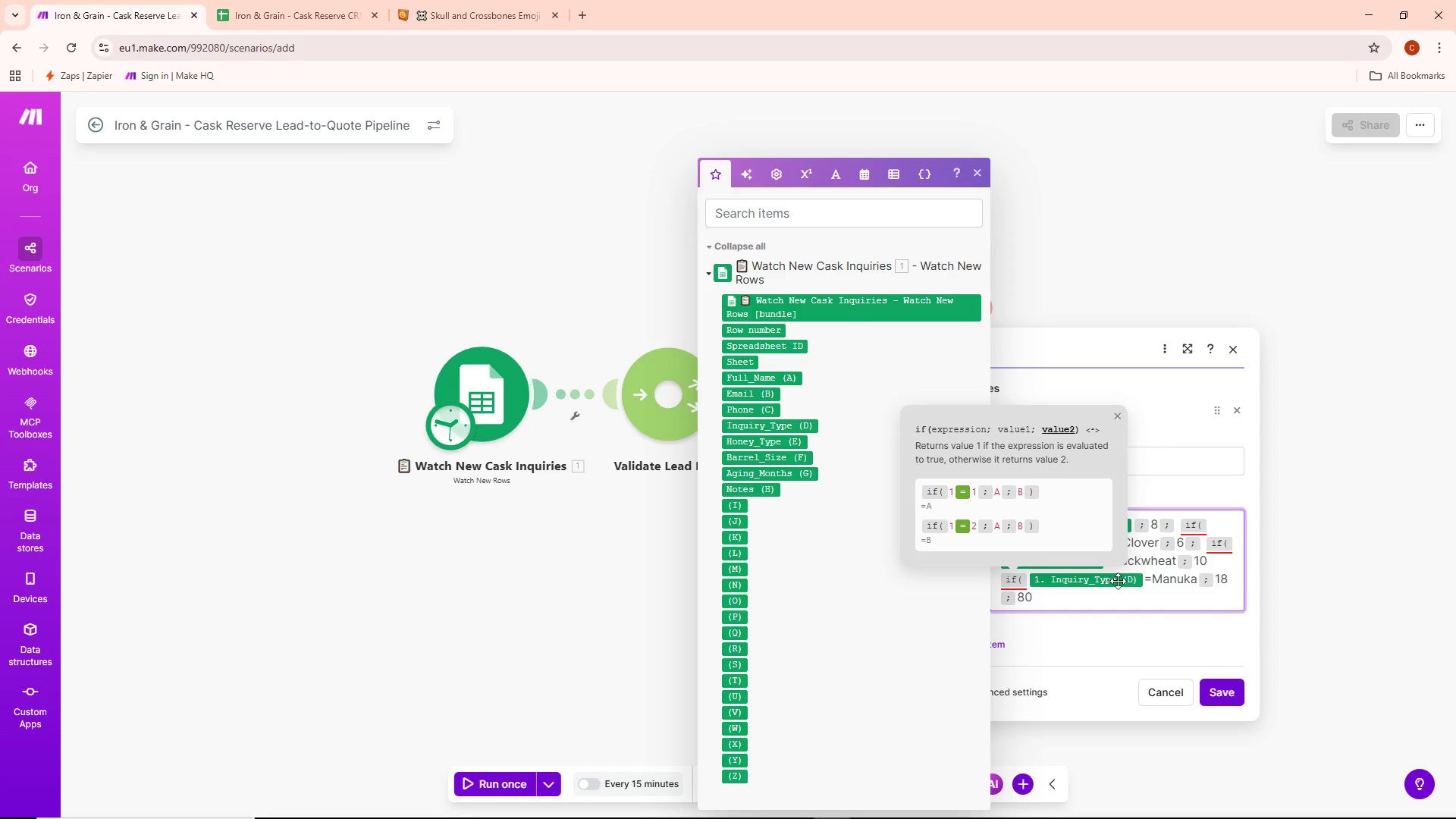 
key(Backspace)
type())))
 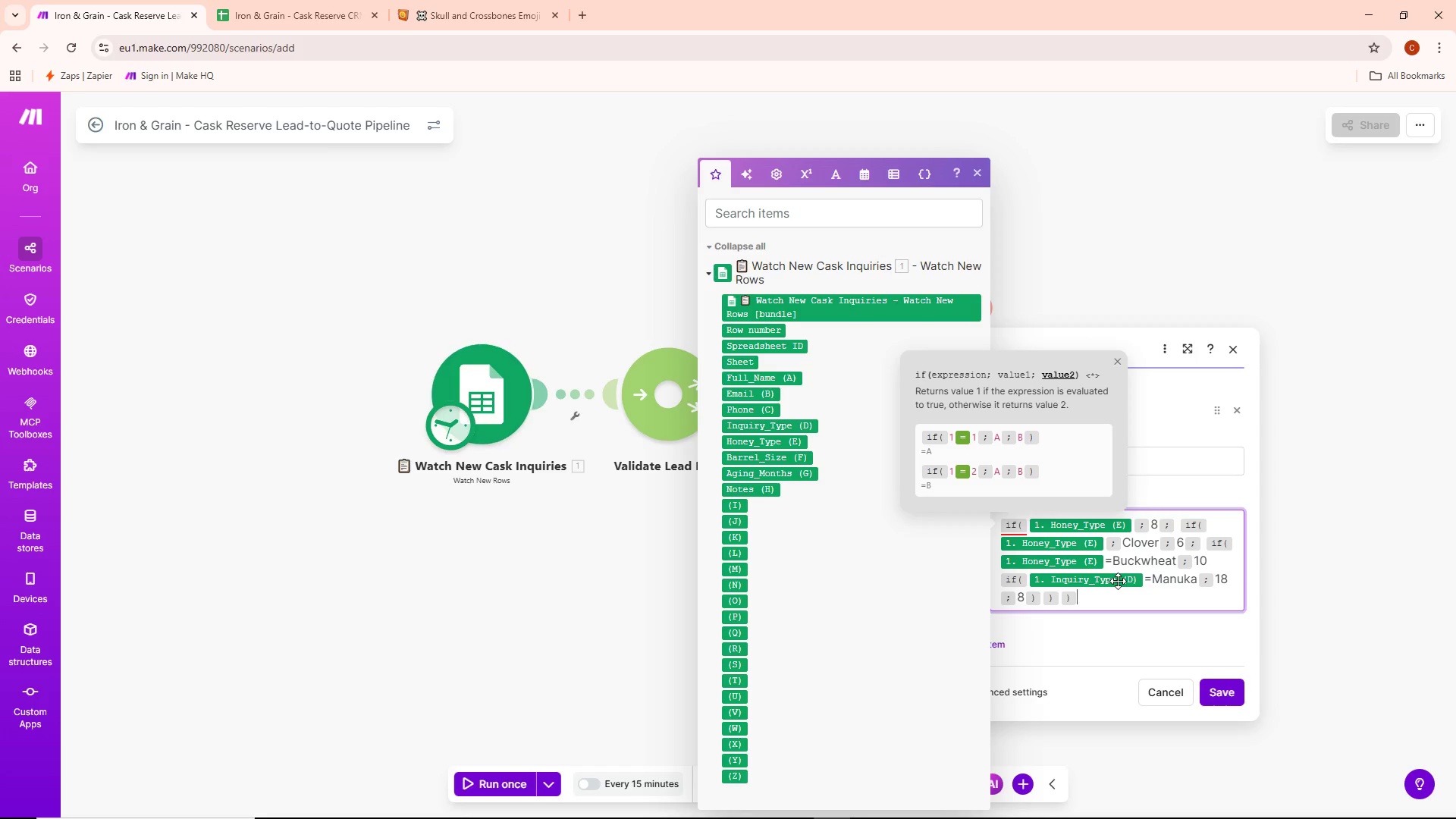 
wait(10.83)
 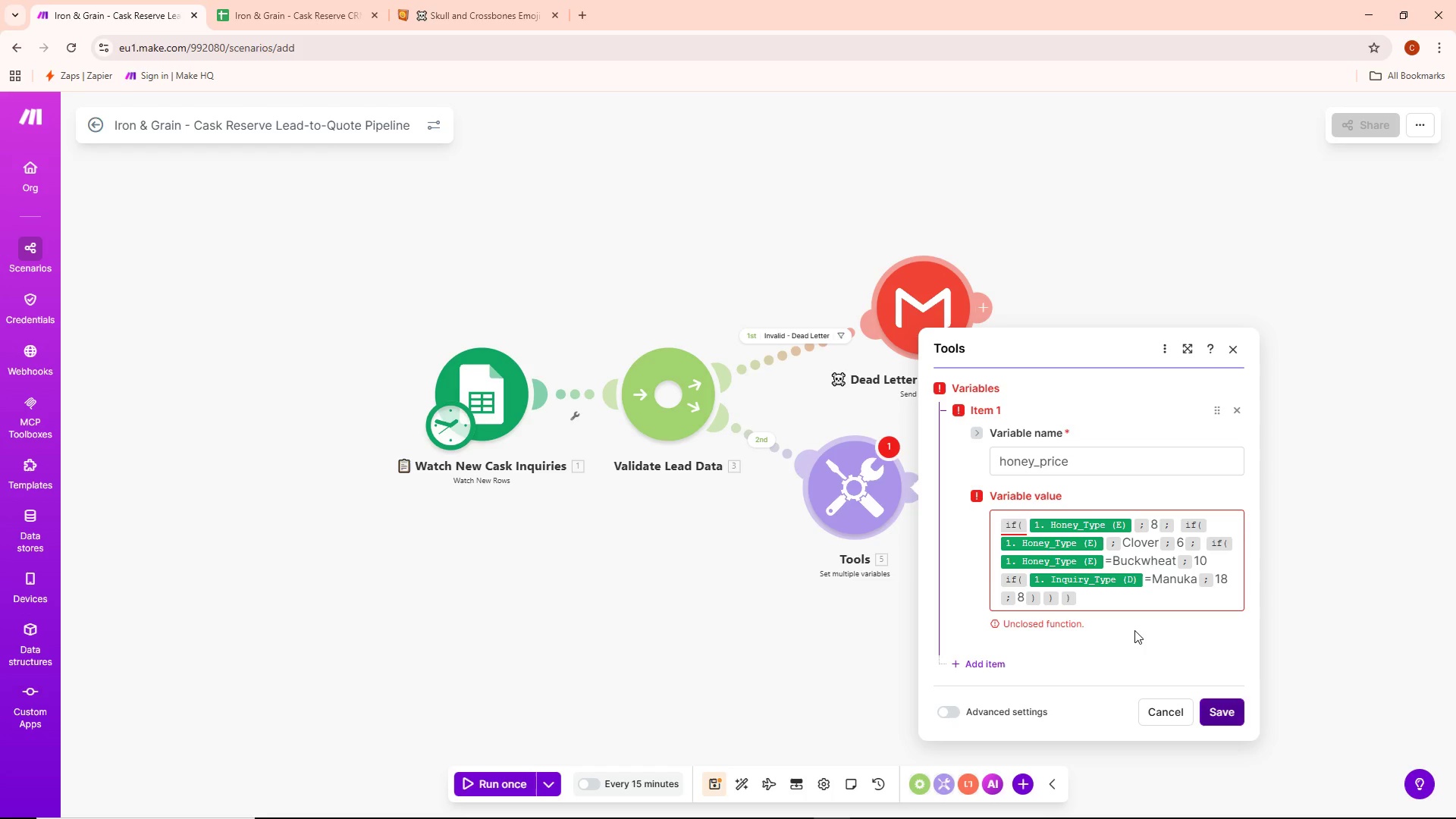 
key(Shift+ShiftLeft)
 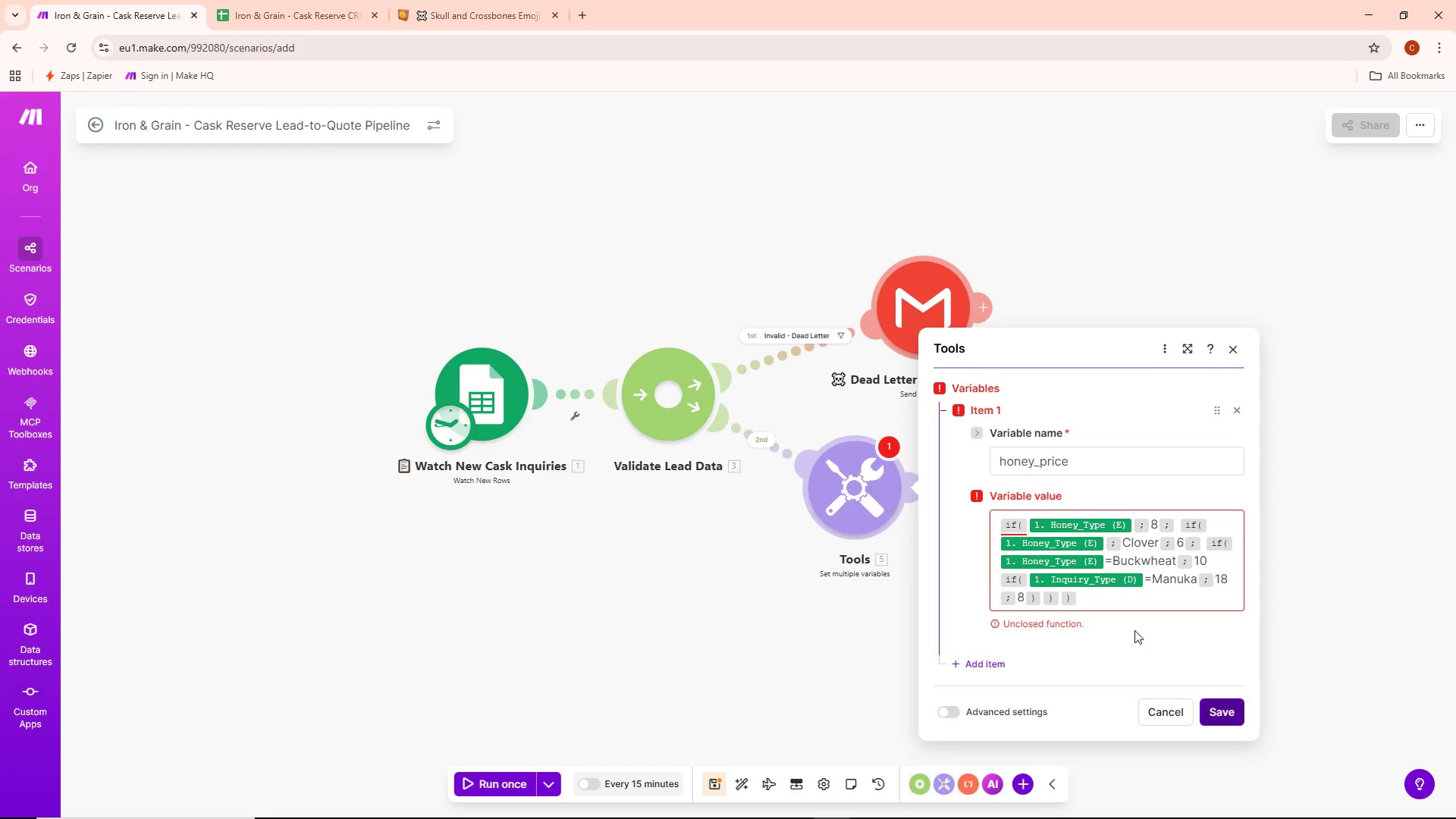 
key(Shift+0)
 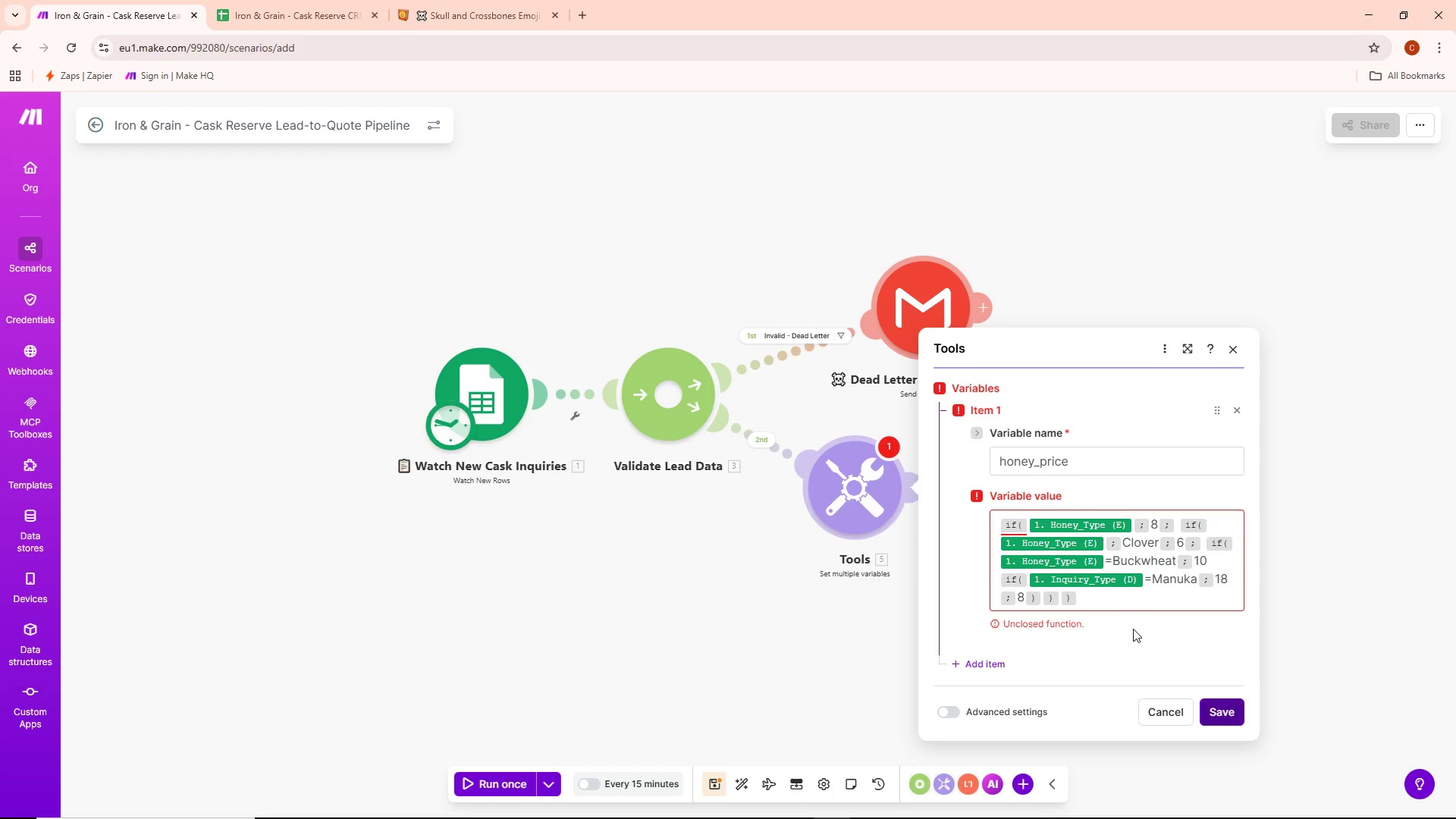 
left_click([1104, 589])
 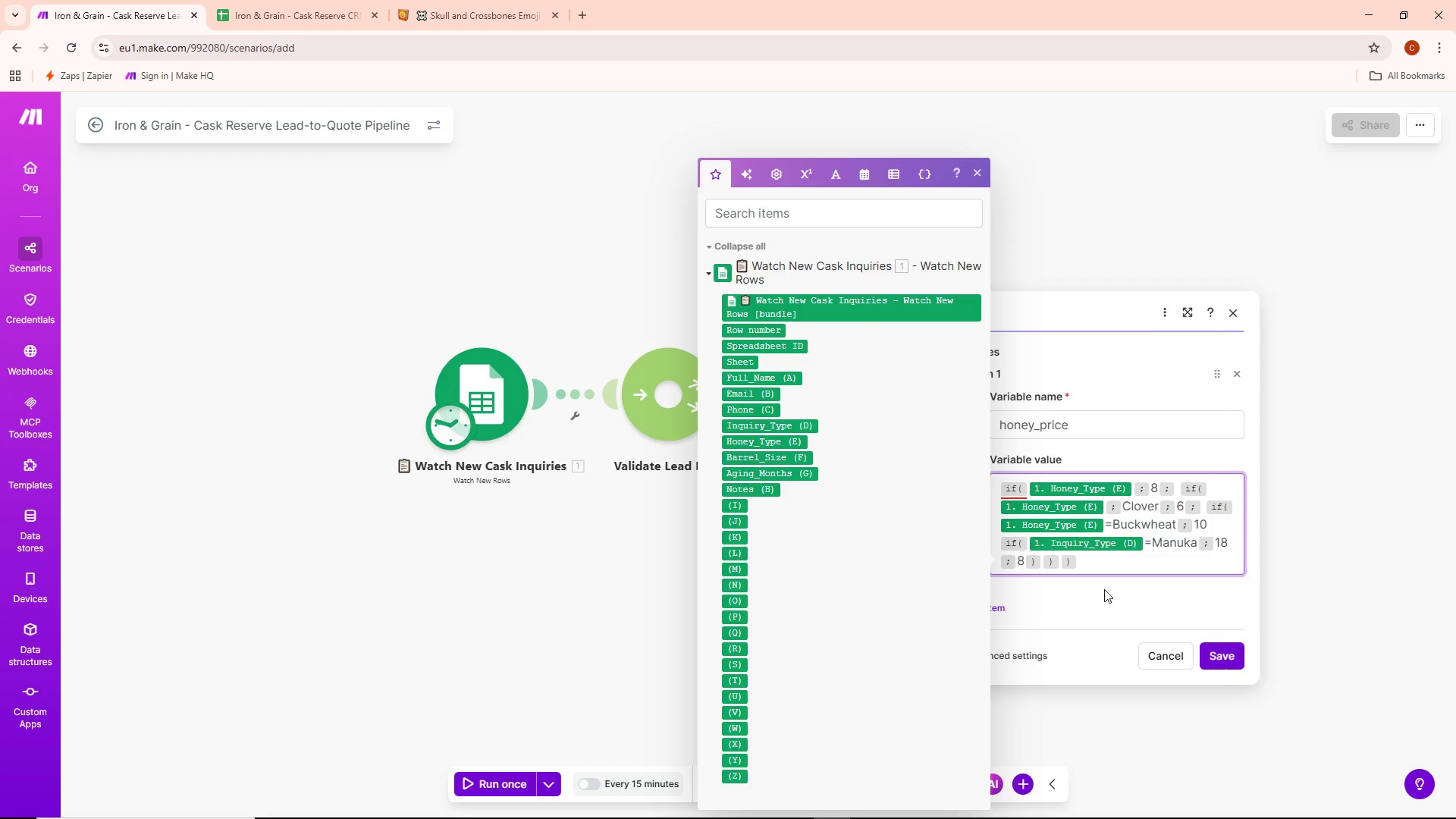 
key(Shift+ShiftLeft)
 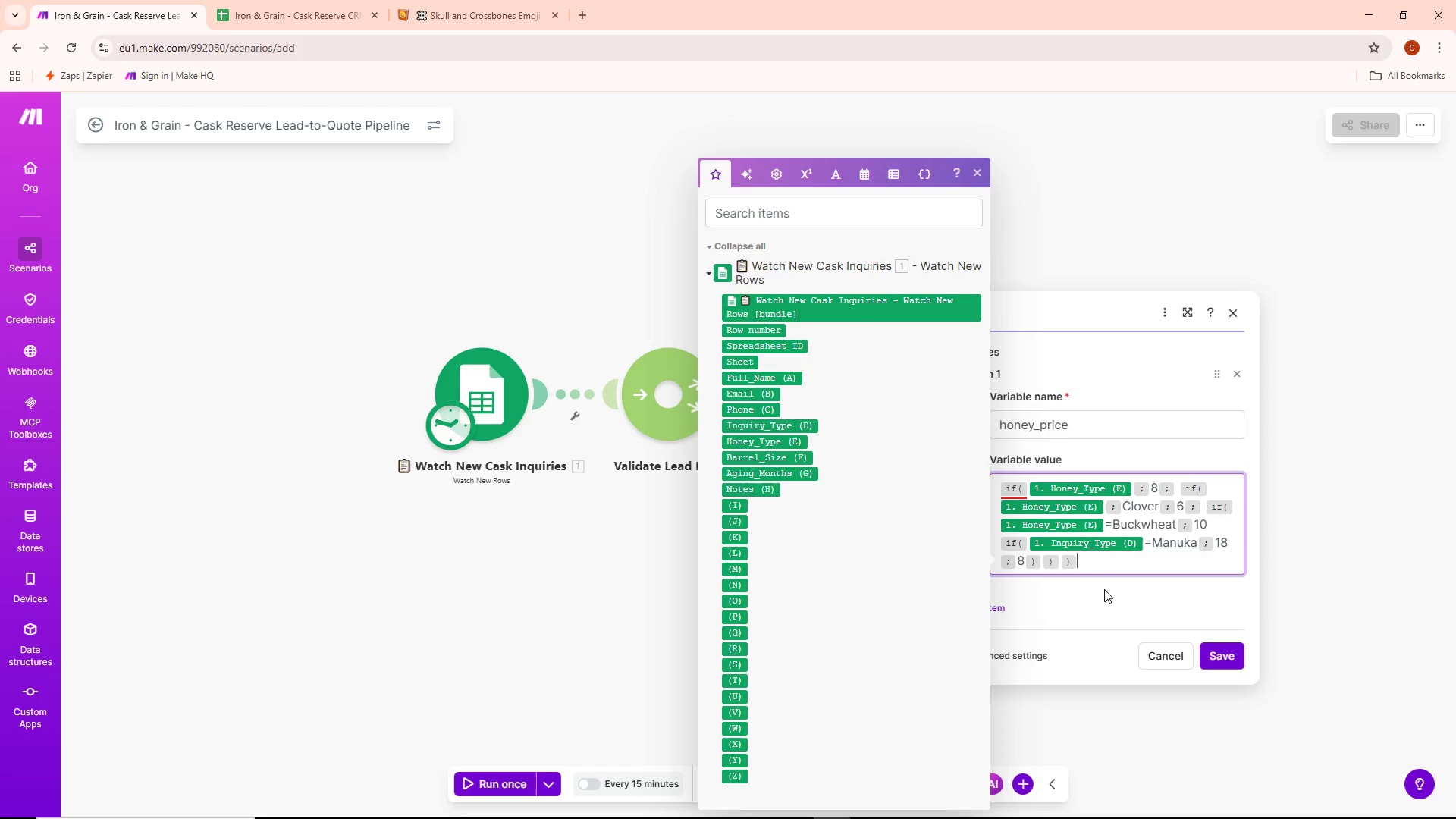 
key(Shift+0)
 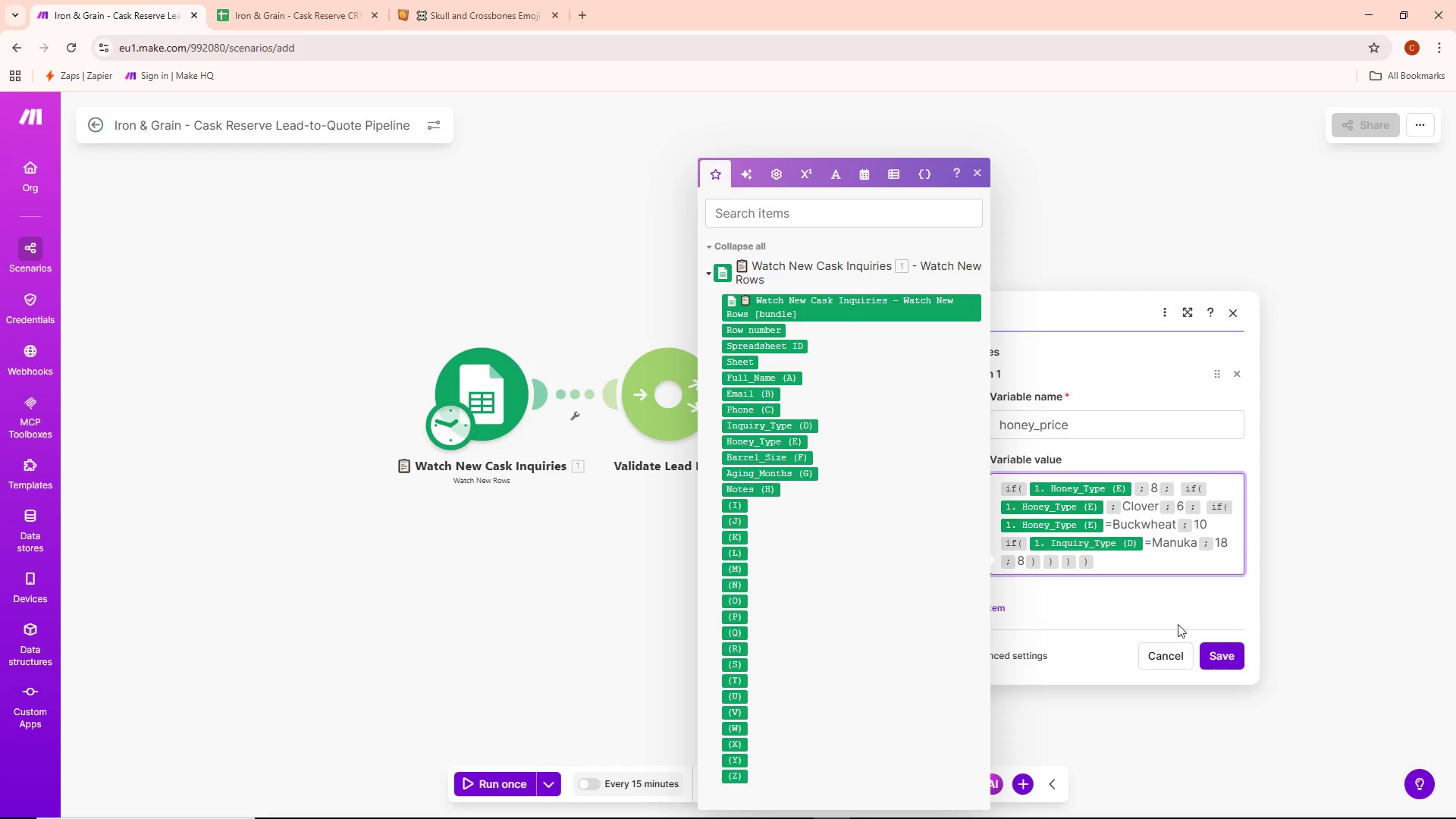 
left_click([1225, 658])
 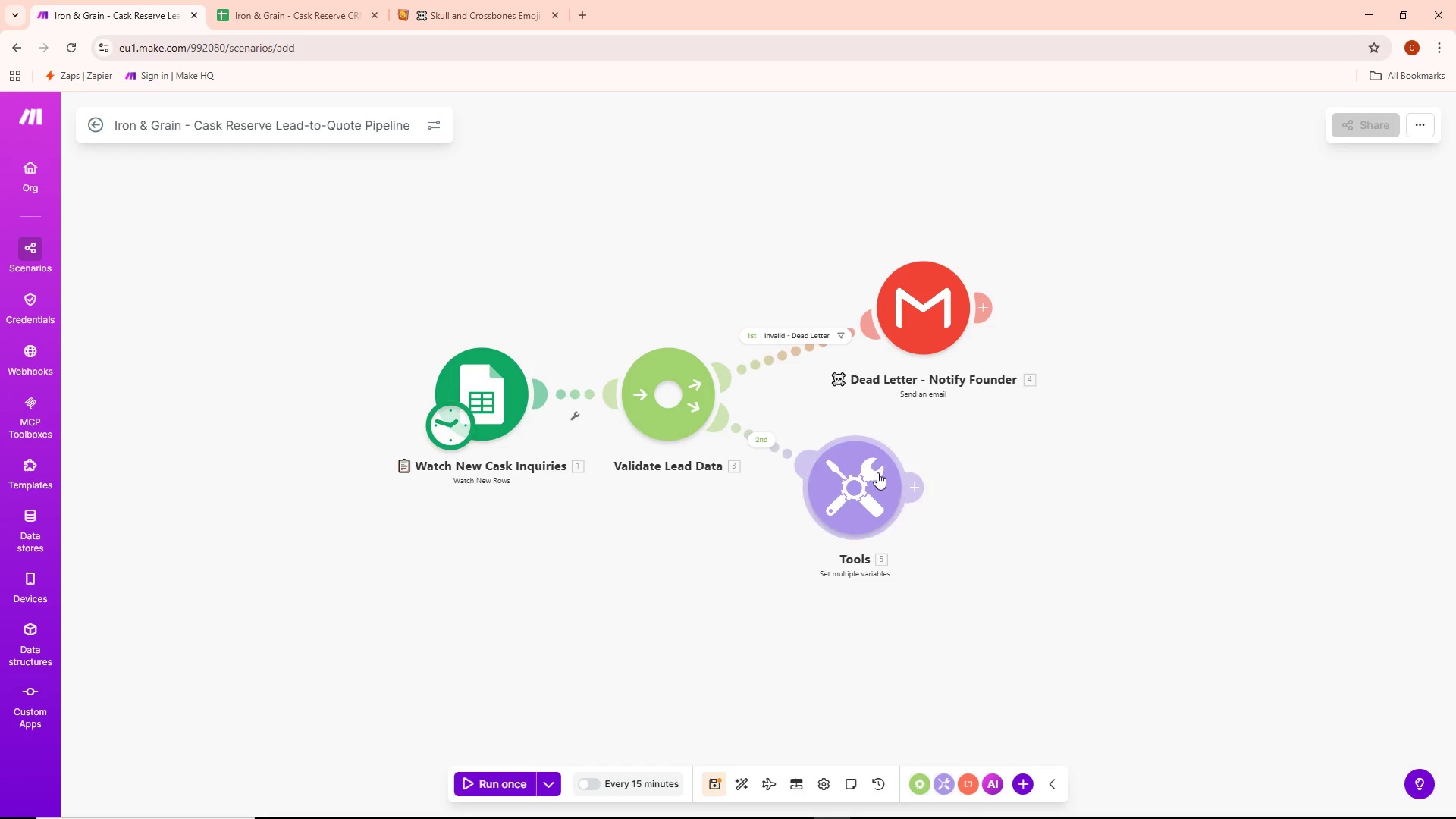 
double_click([874, 480])
 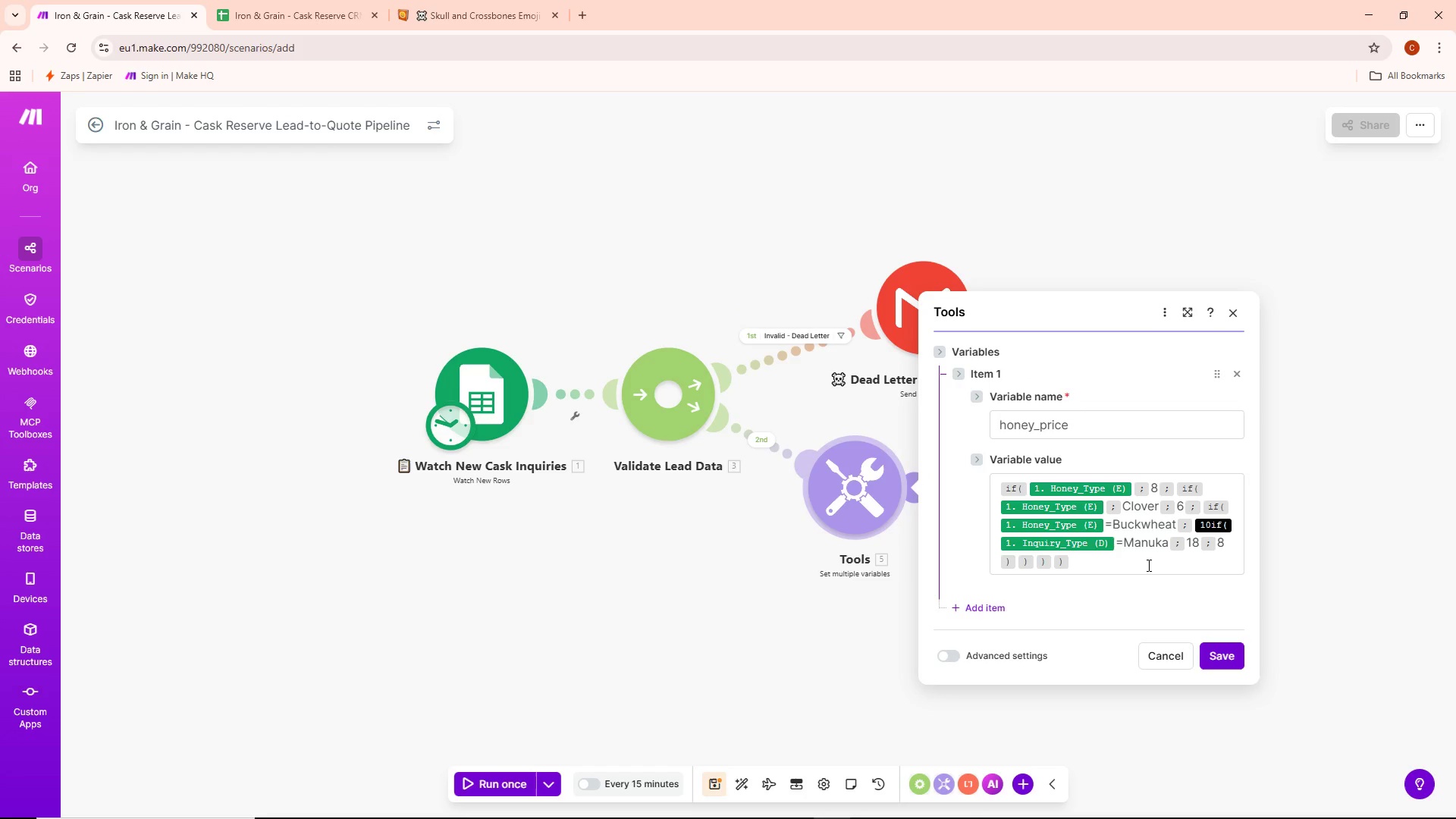 
left_click([1213, 527])
 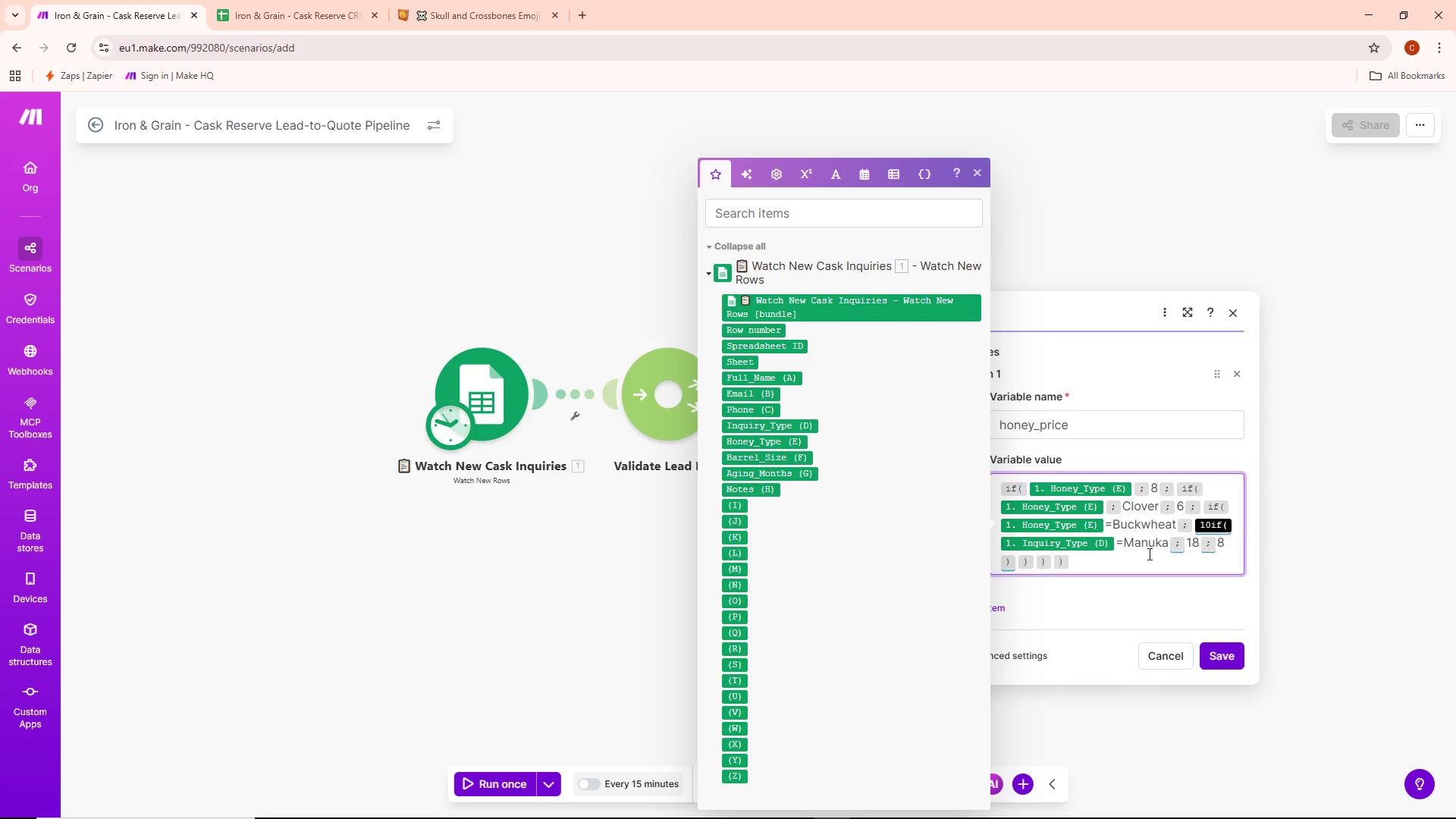 
left_click([1131, 559])
 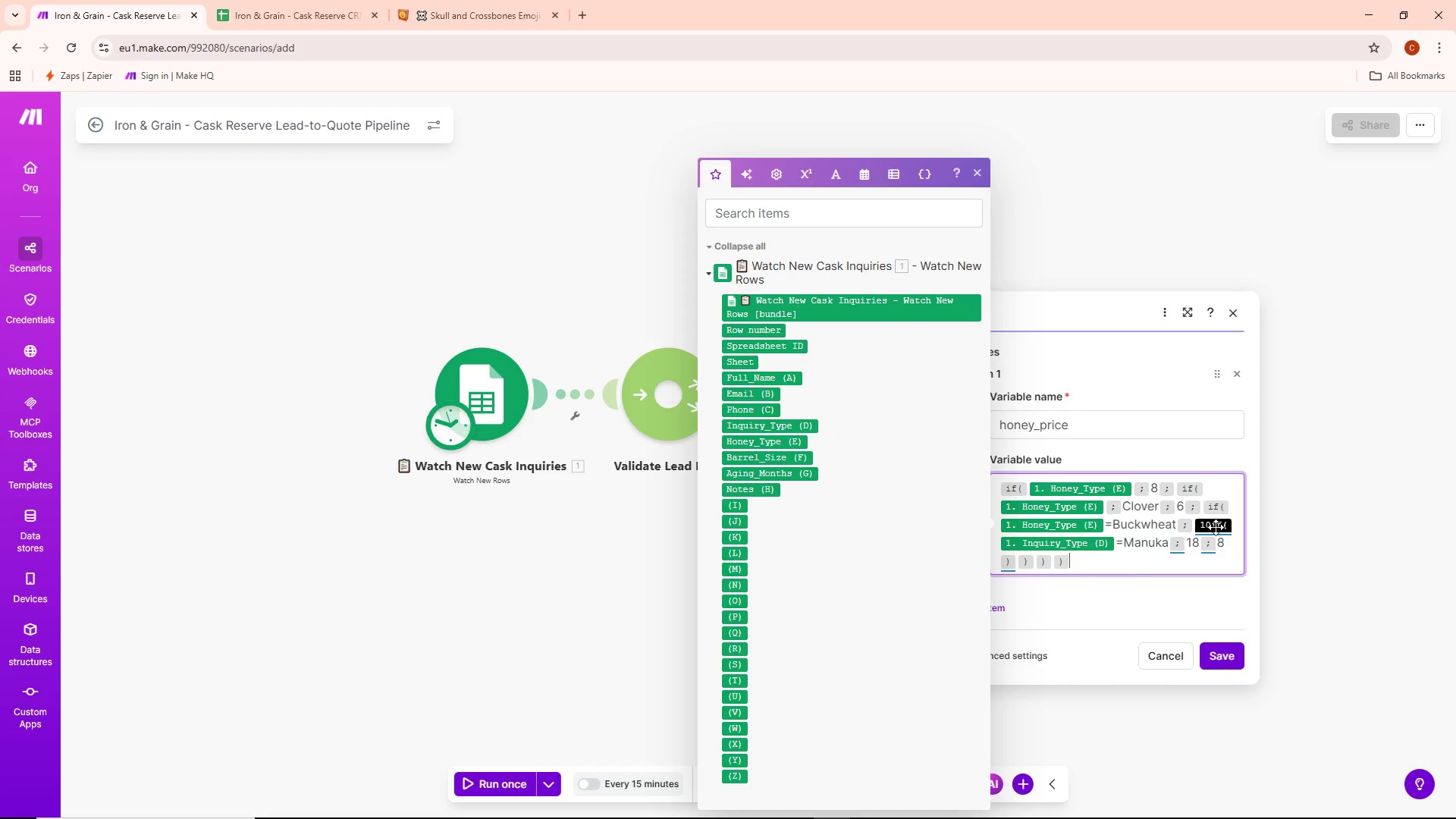 
left_click([1194, 522])
 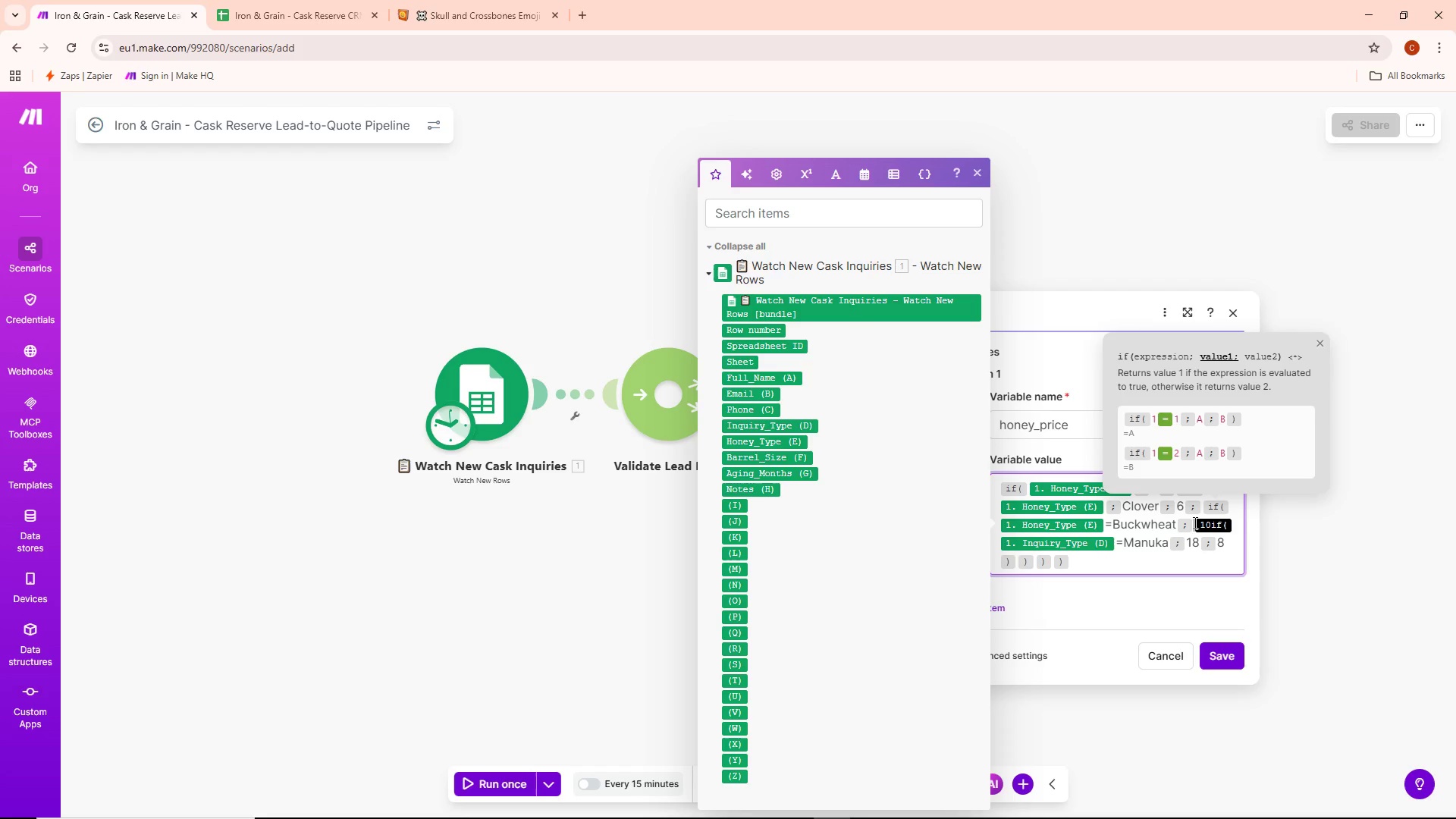 
key(ArrowRight)
 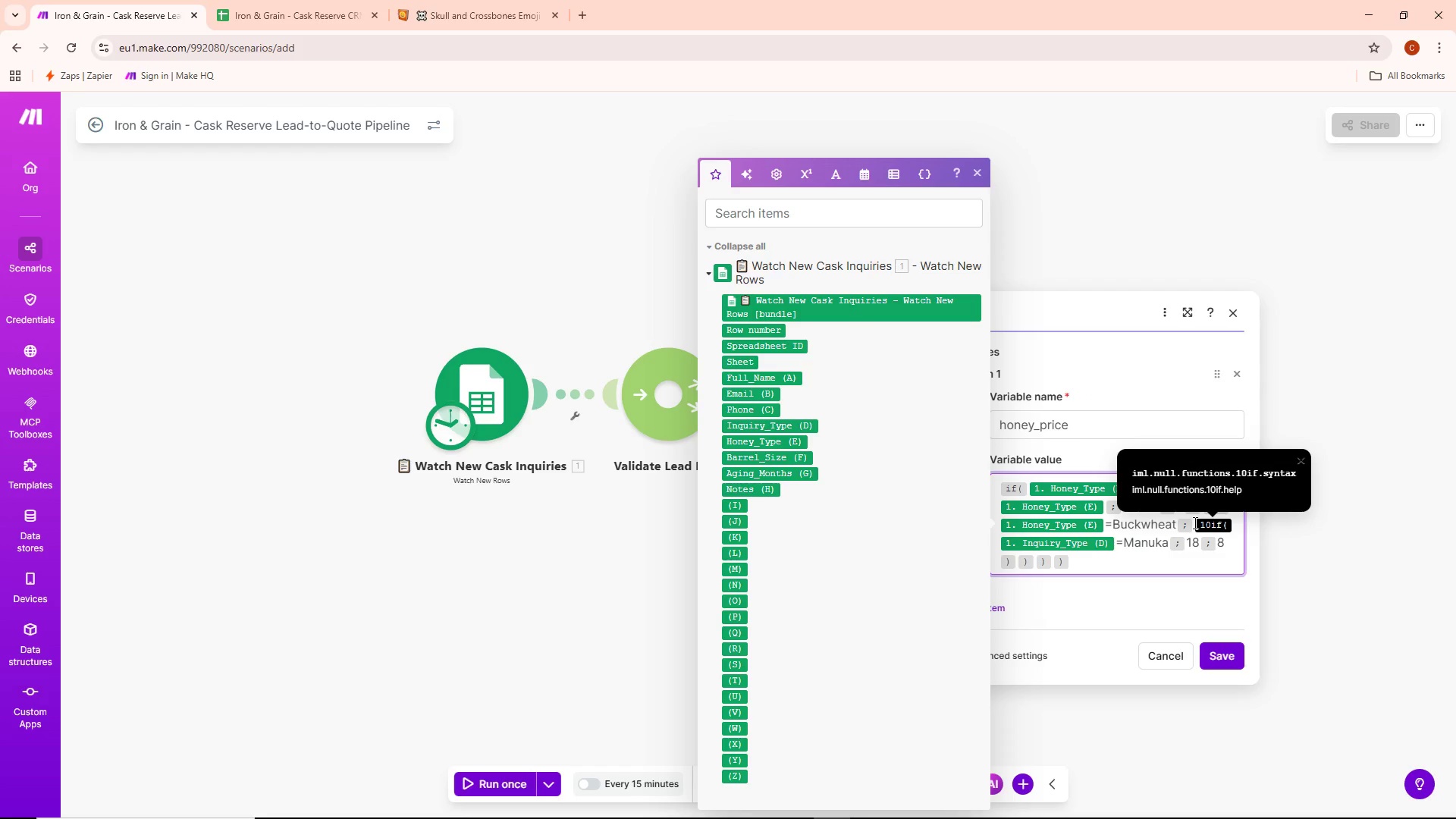 
key(ArrowLeft)
 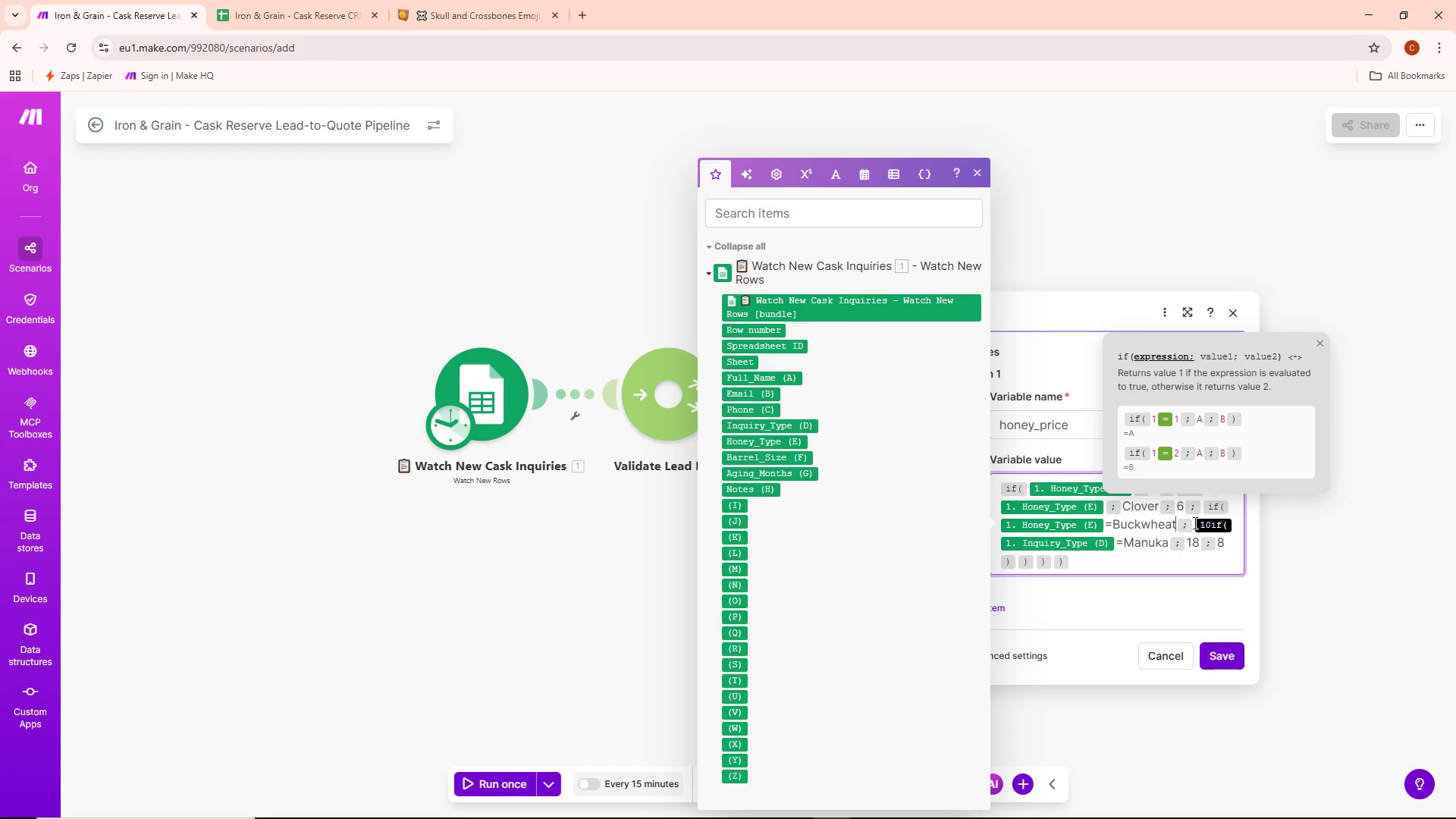 
key(ArrowLeft)
 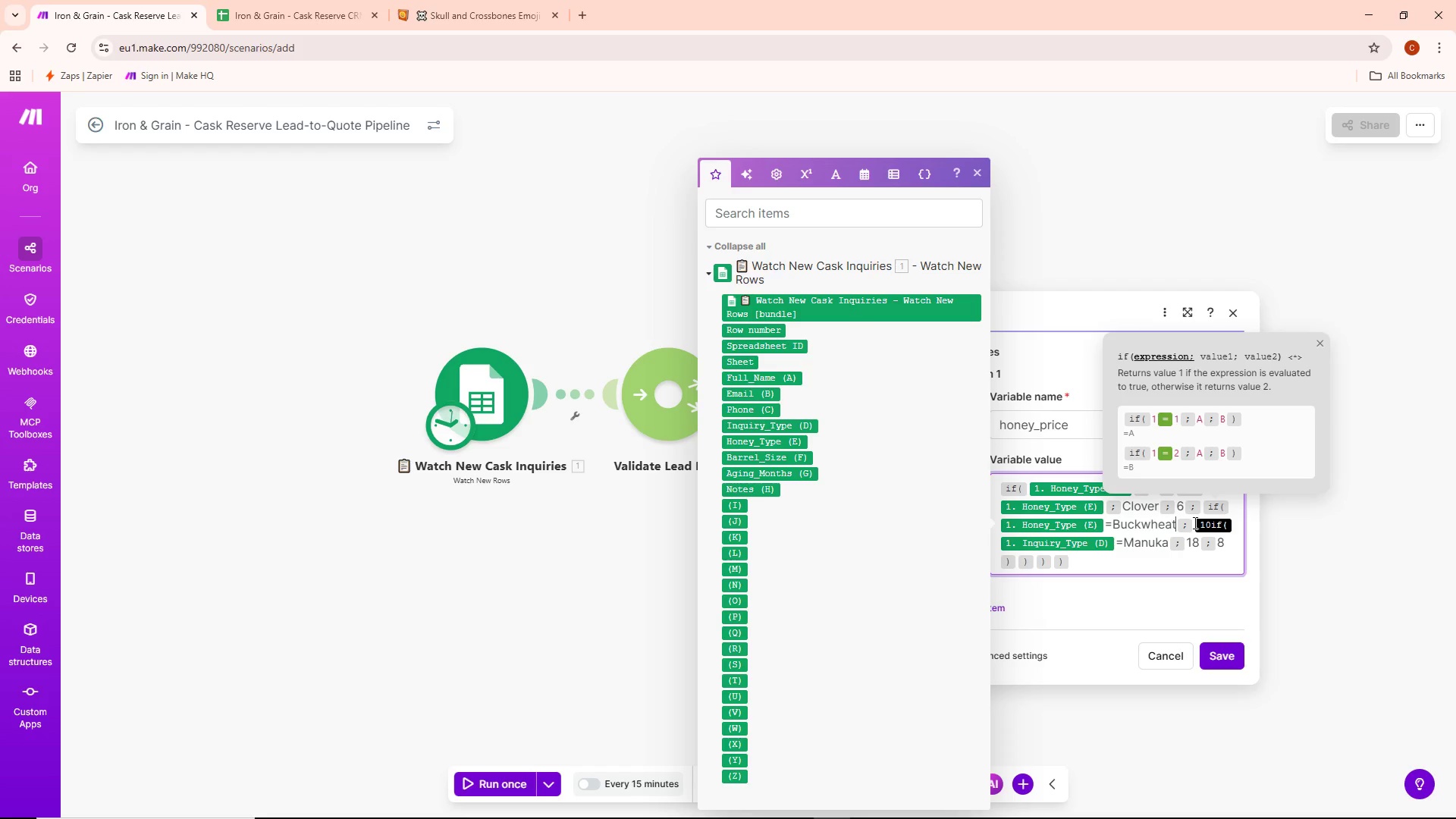 
key(ArrowRight)
 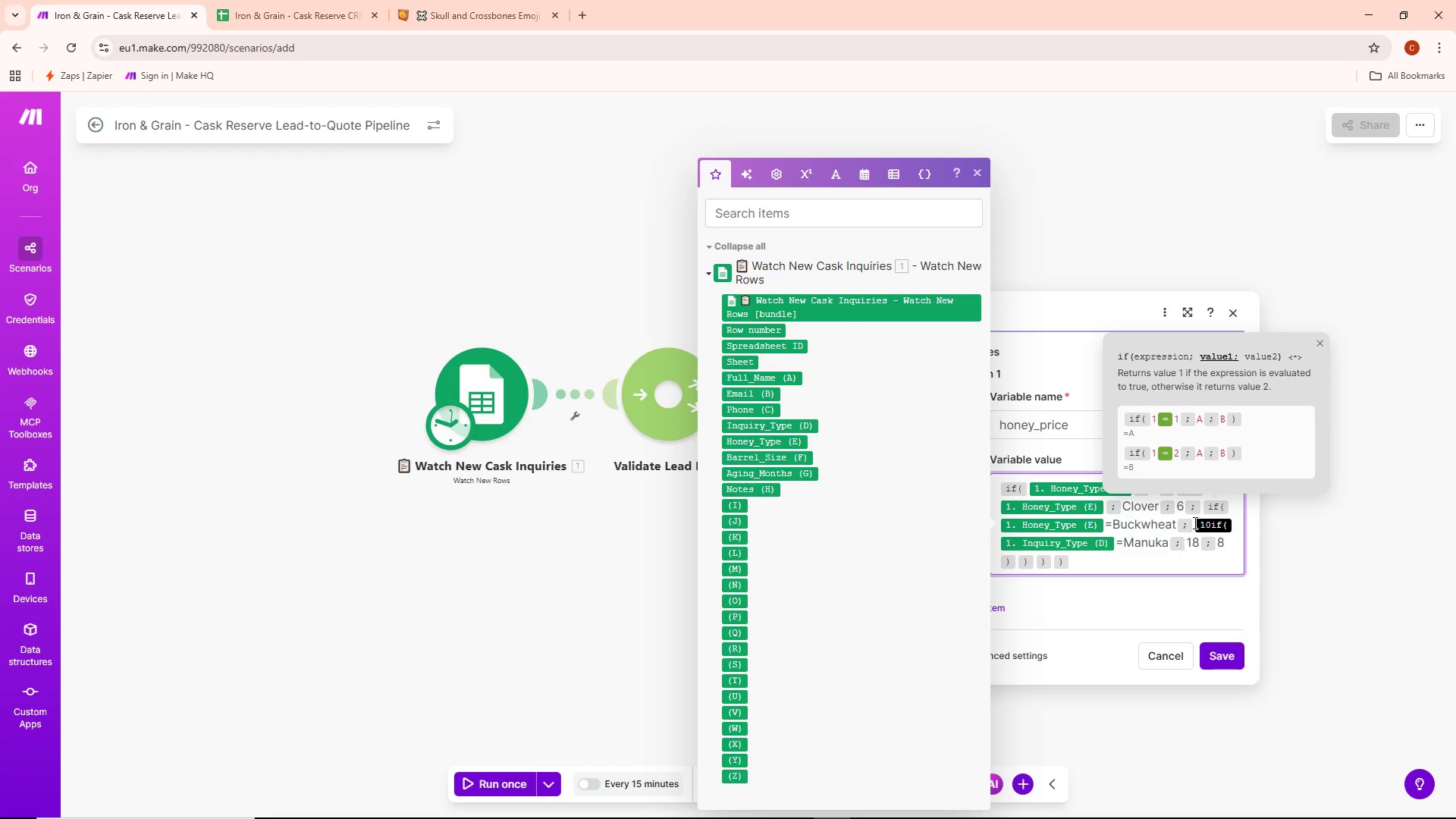 
key(Space)
 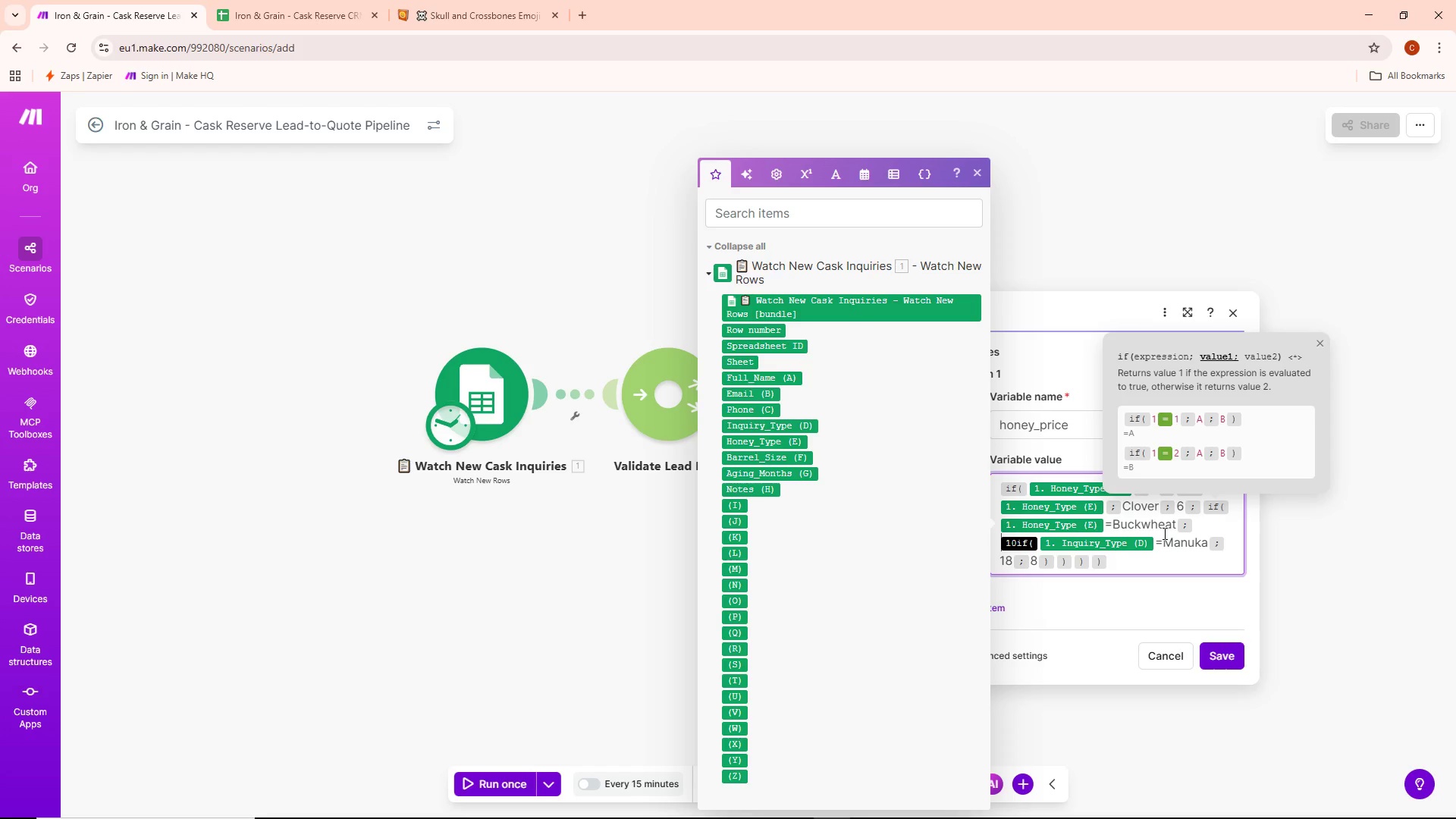 
wait(7.47)
 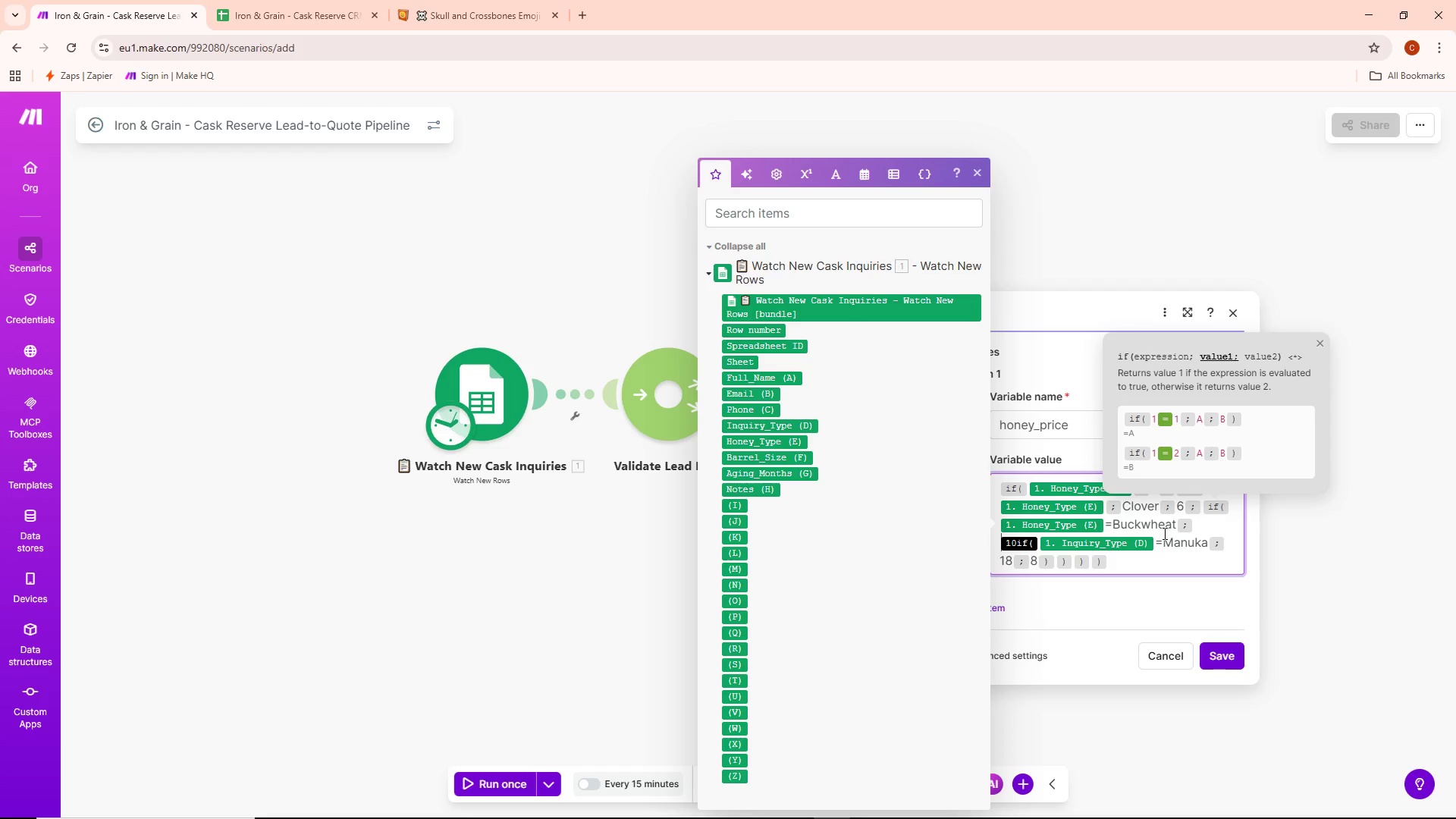 
key(Backspace)
 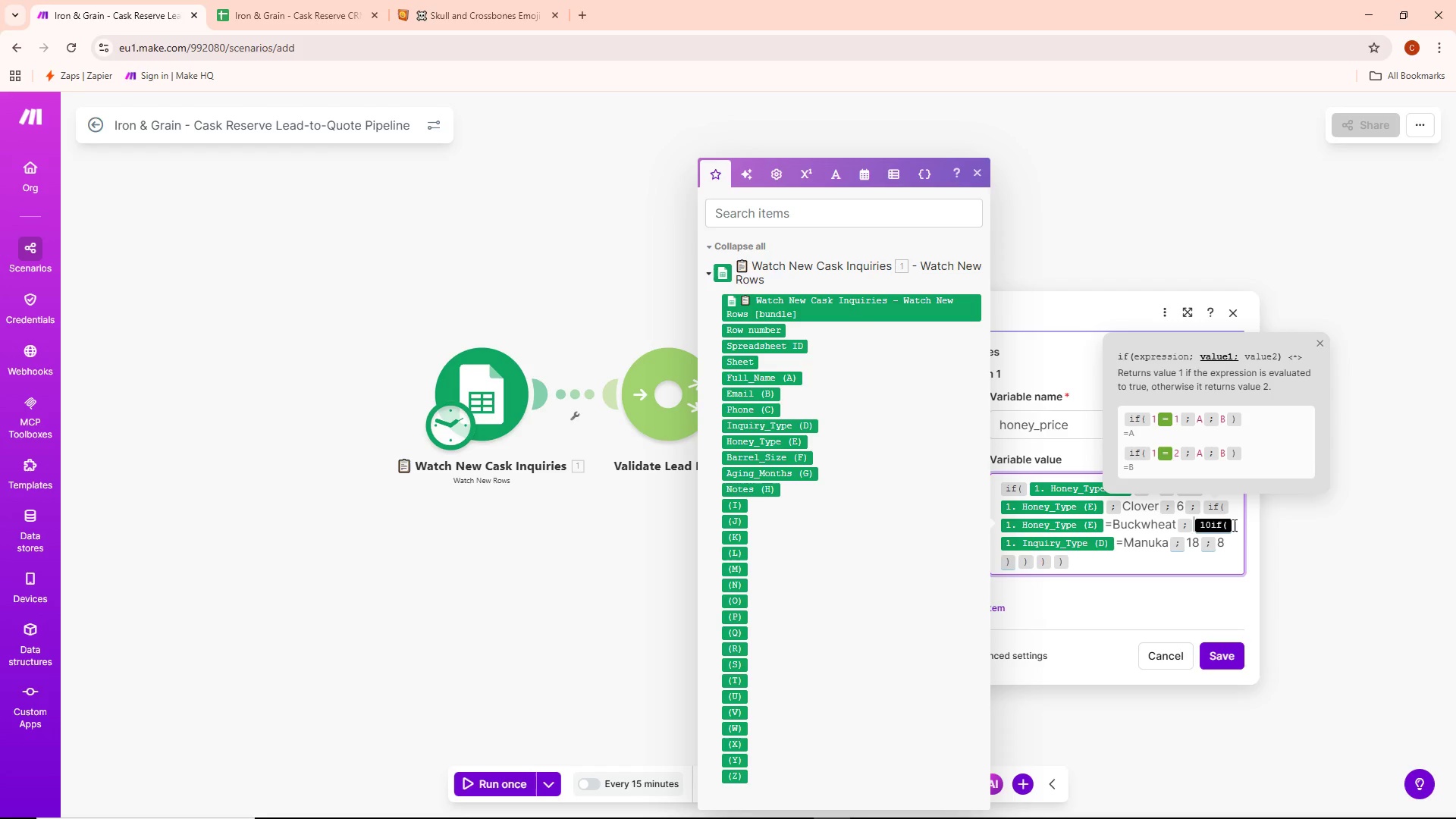 
left_click([1231, 522])
 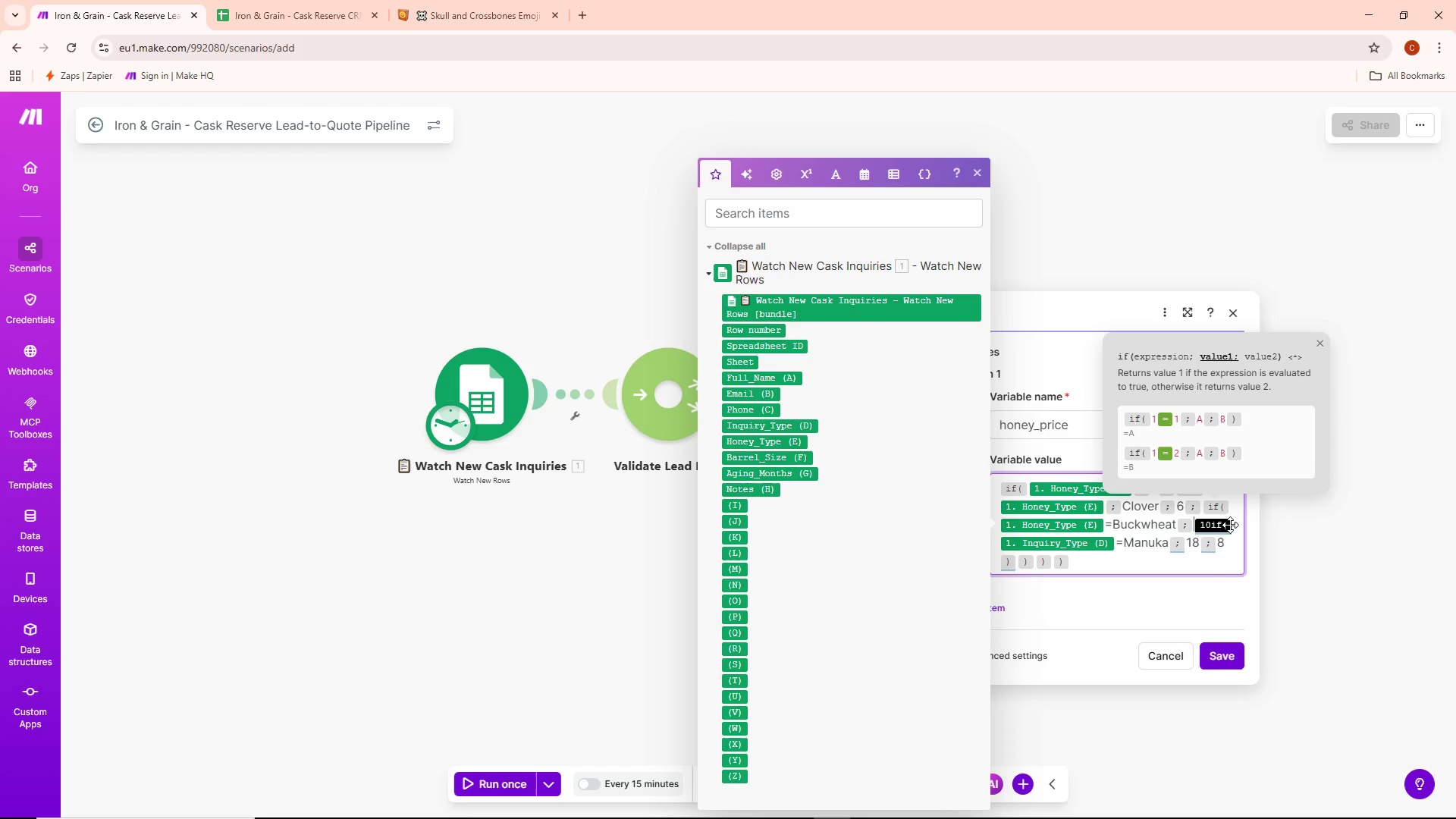 
left_click([1232, 525])
 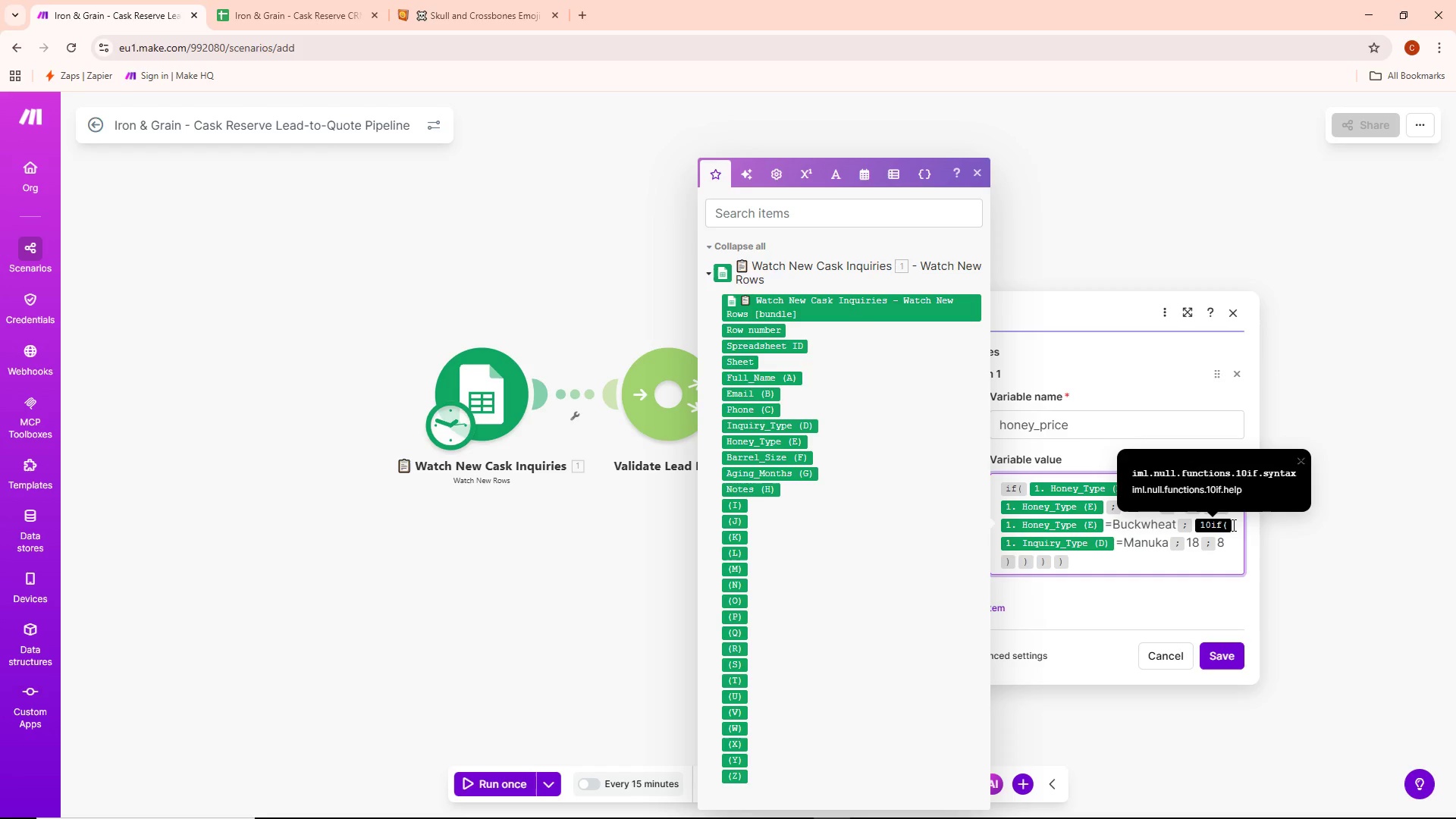 
key(Backspace)
 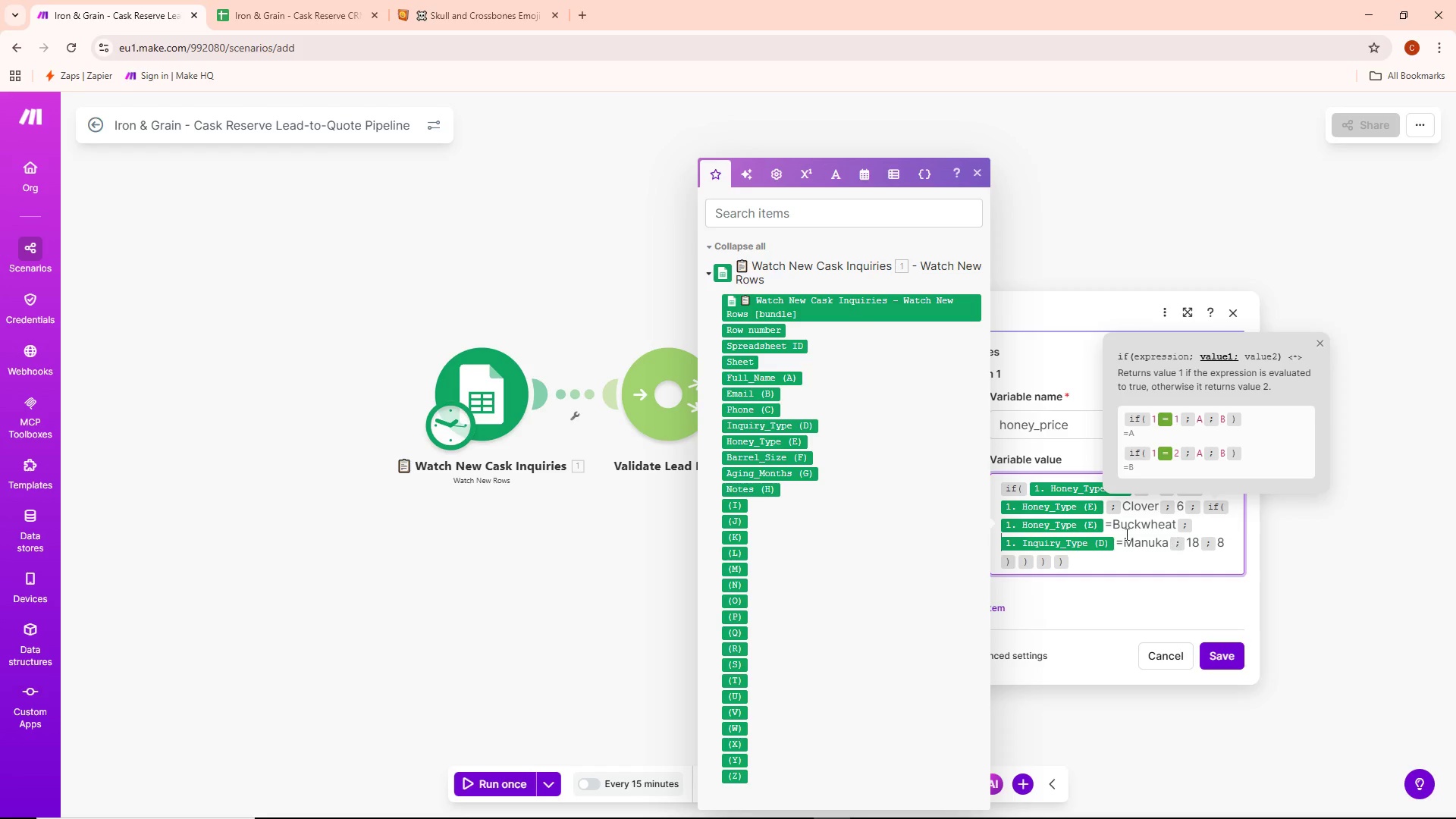 
left_click([1203, 523])
 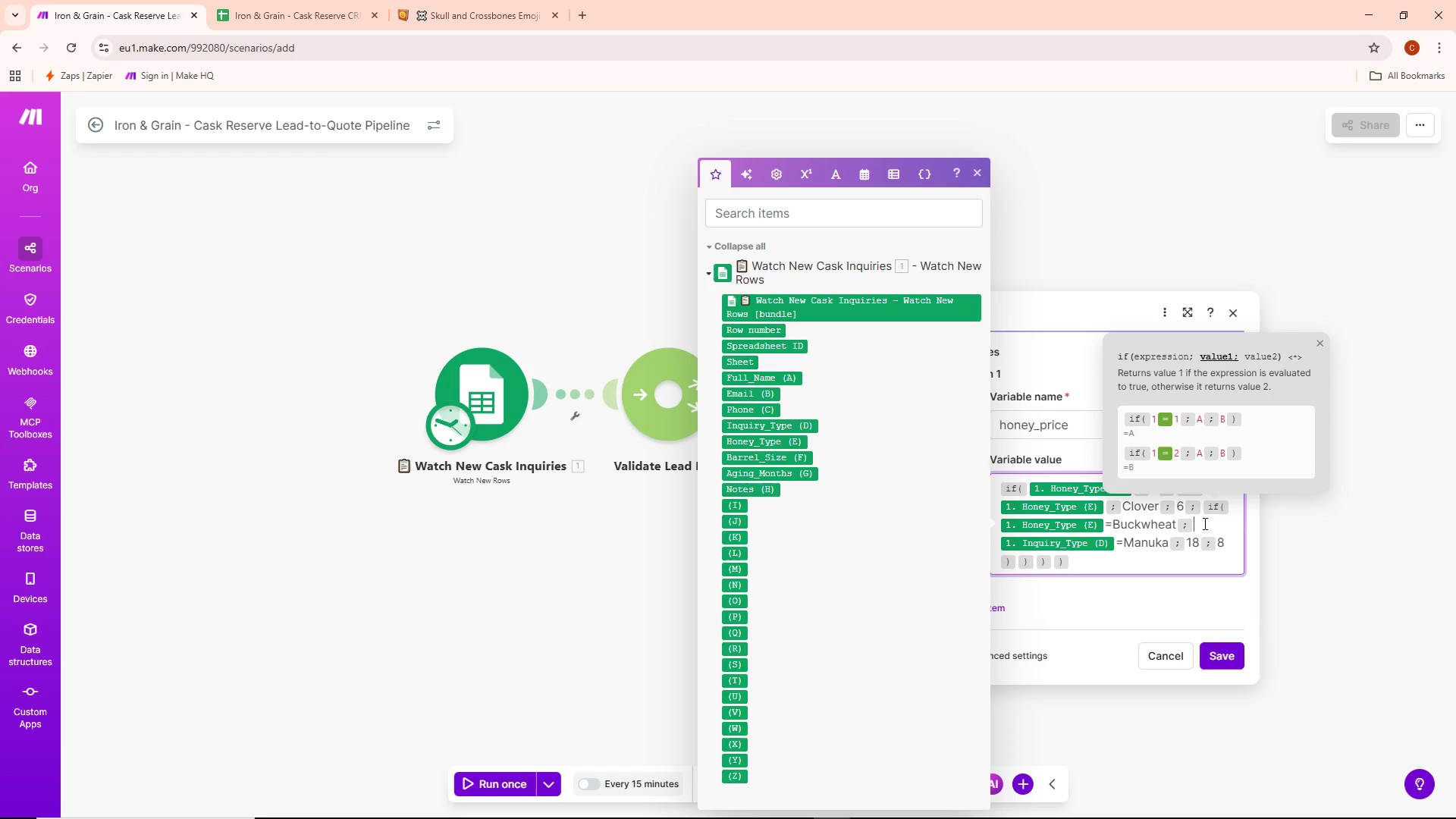 
wait(9.5)
 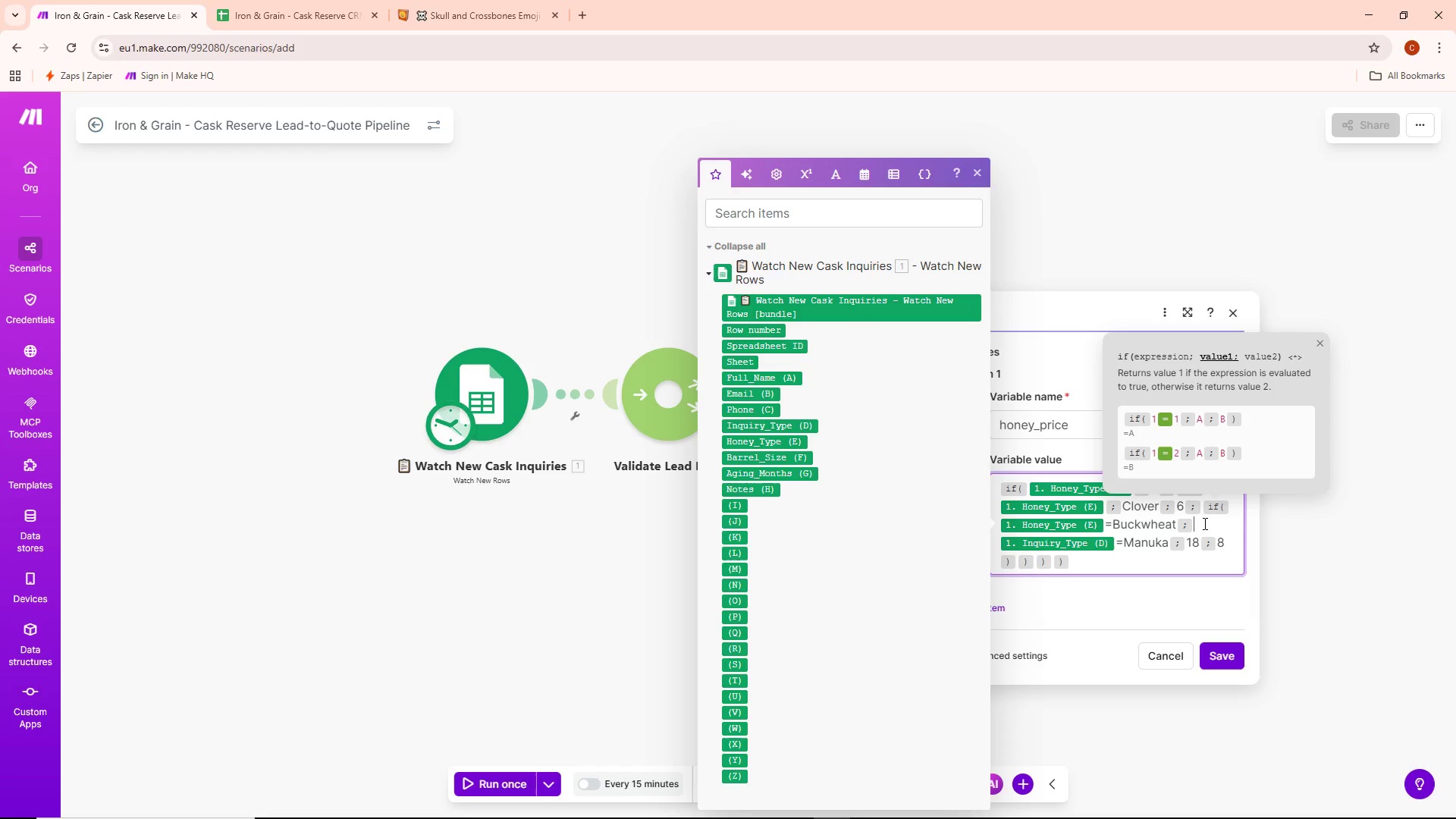 
key(Semicolon)
 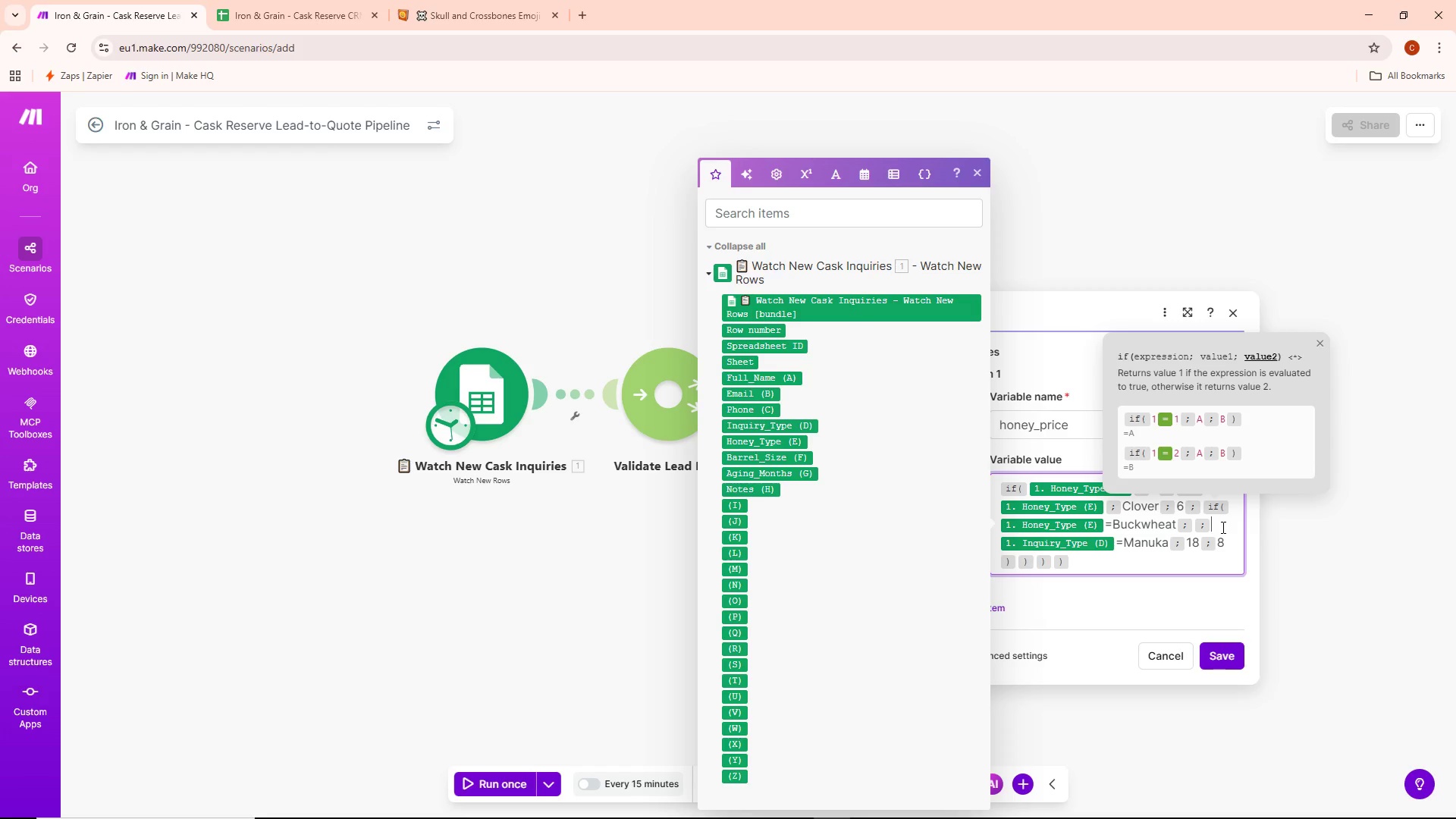 
key(Backspace)
type(10)
 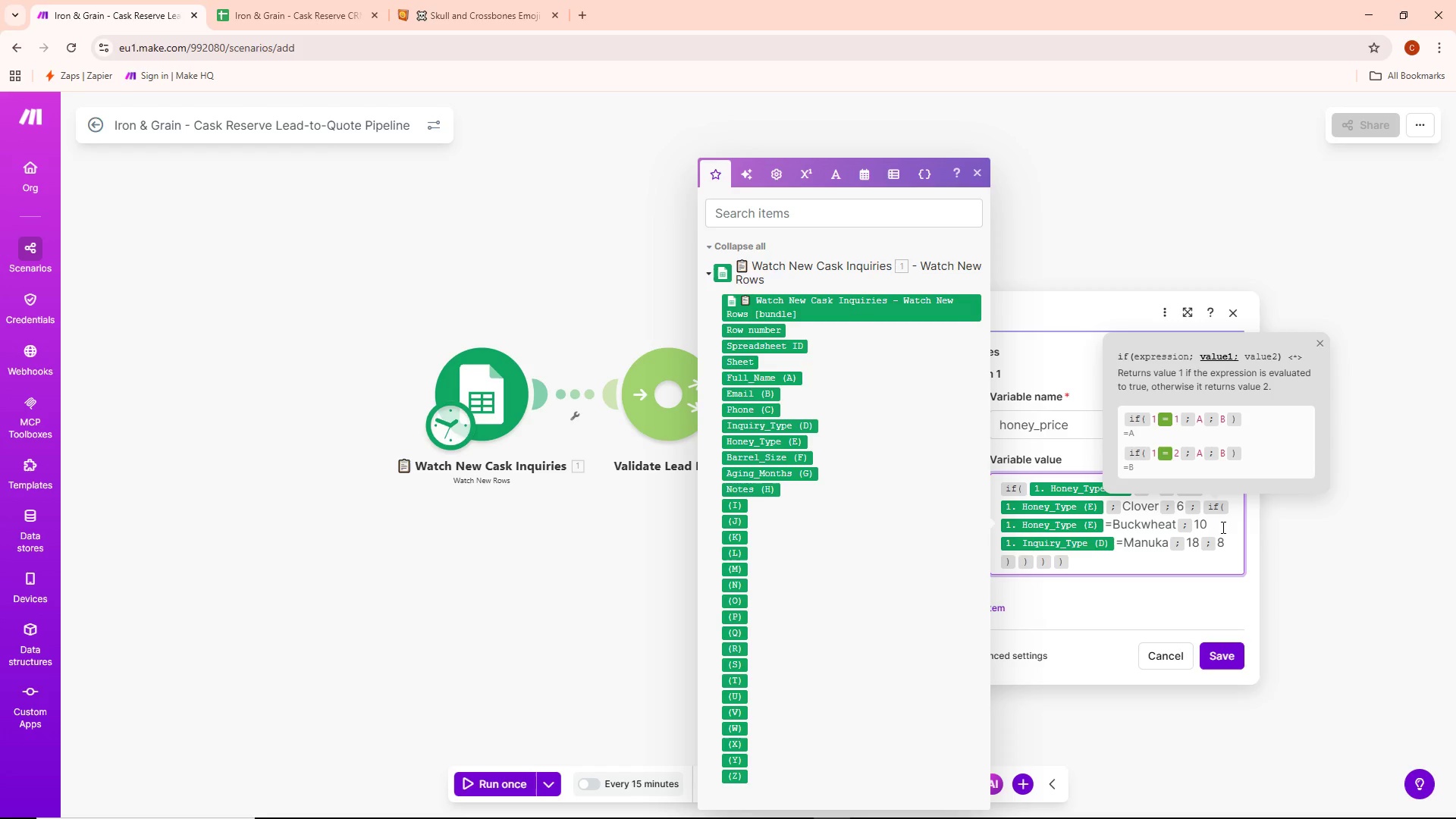 
key(Semicolon)
 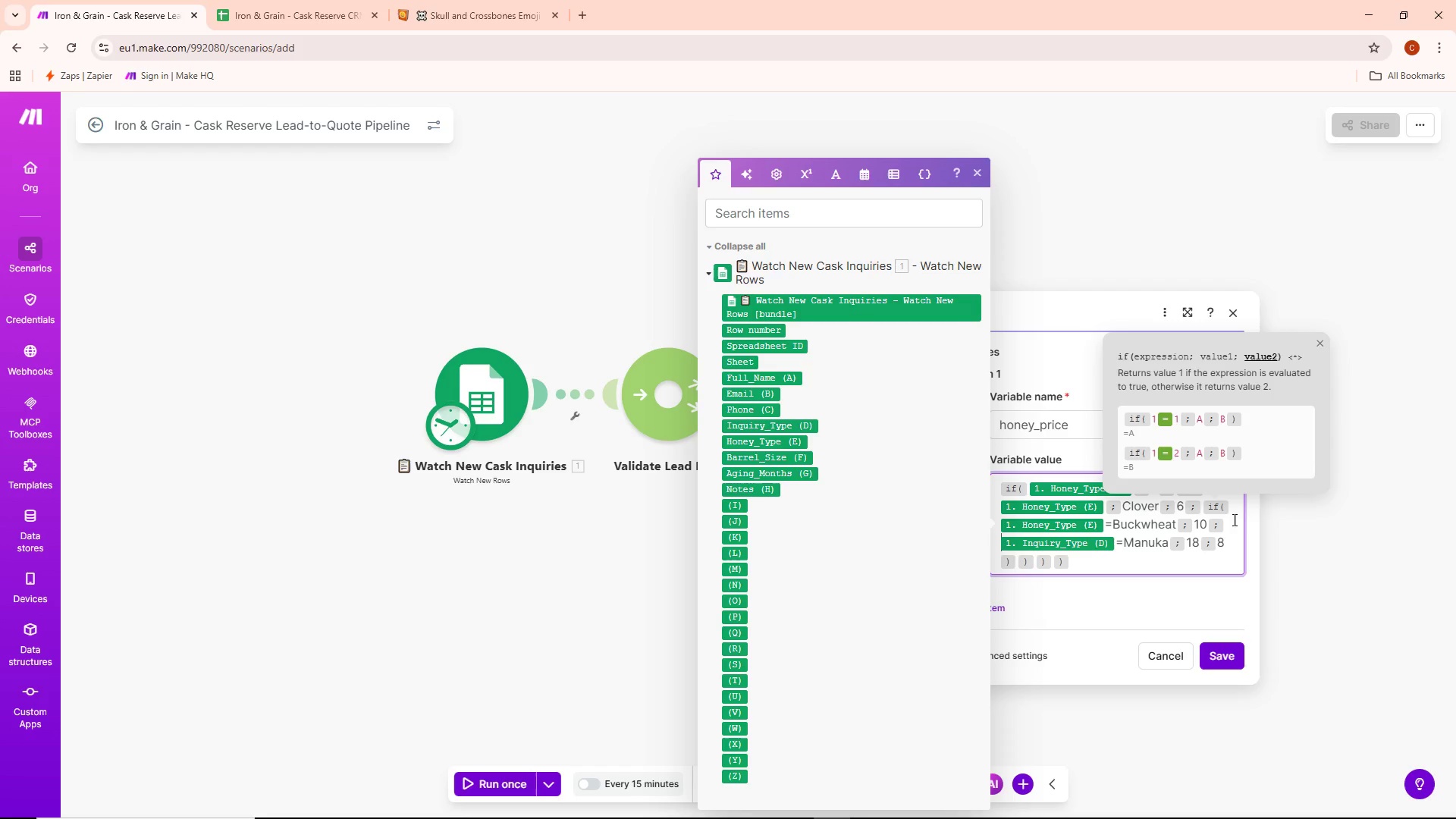 
double_click([1225, 526])
 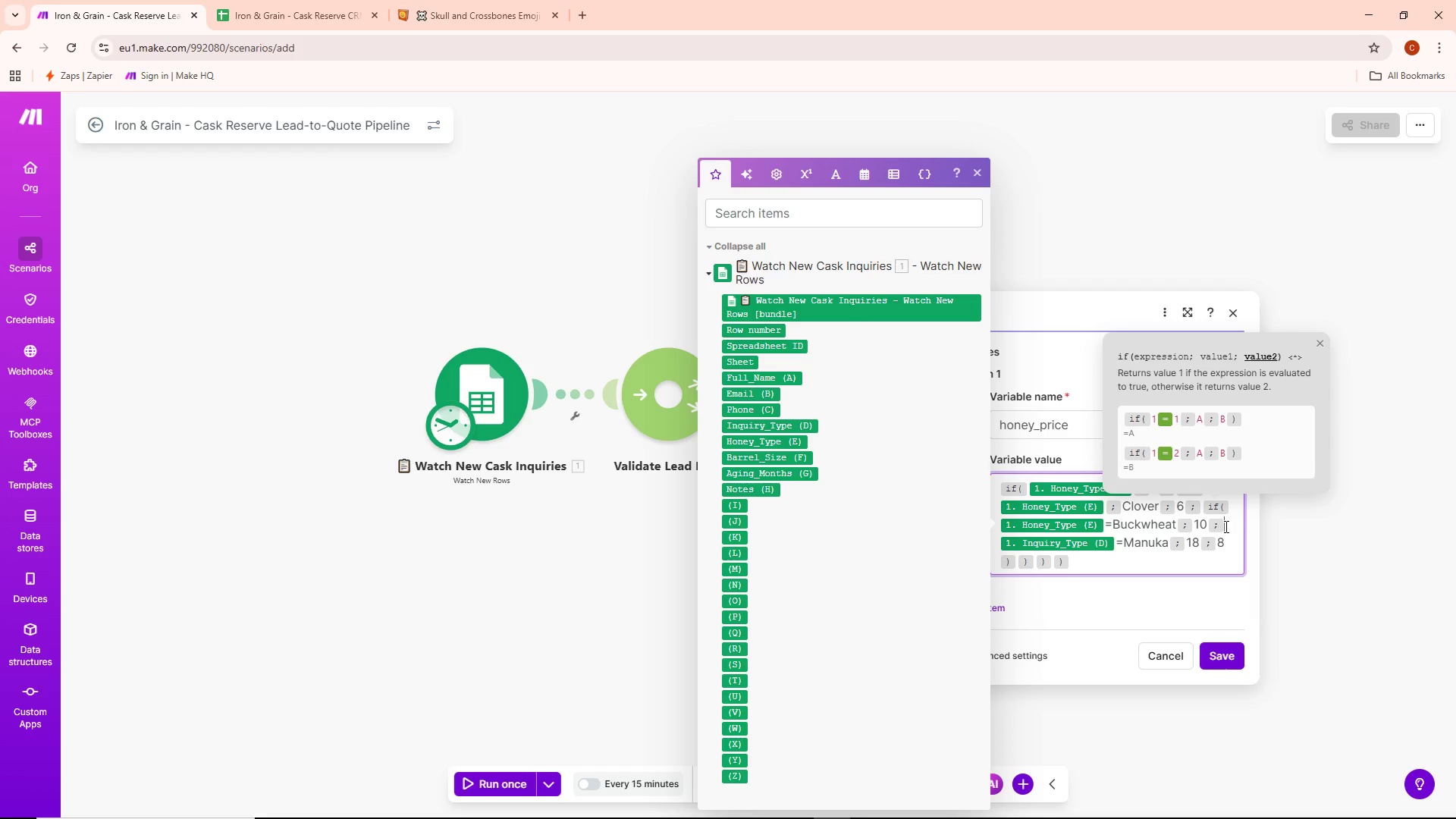 
type( if()
 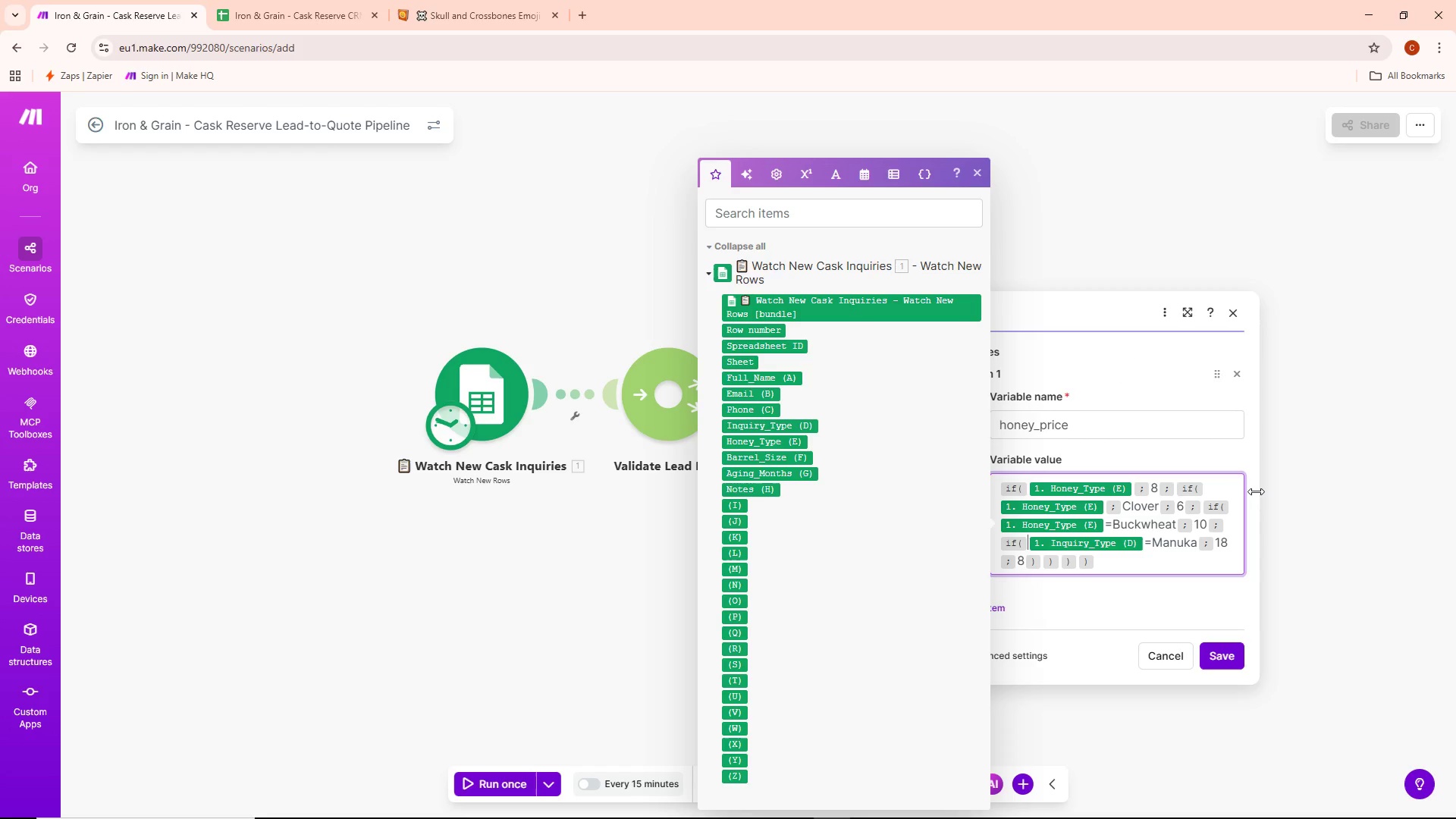 
wait(5.58)
 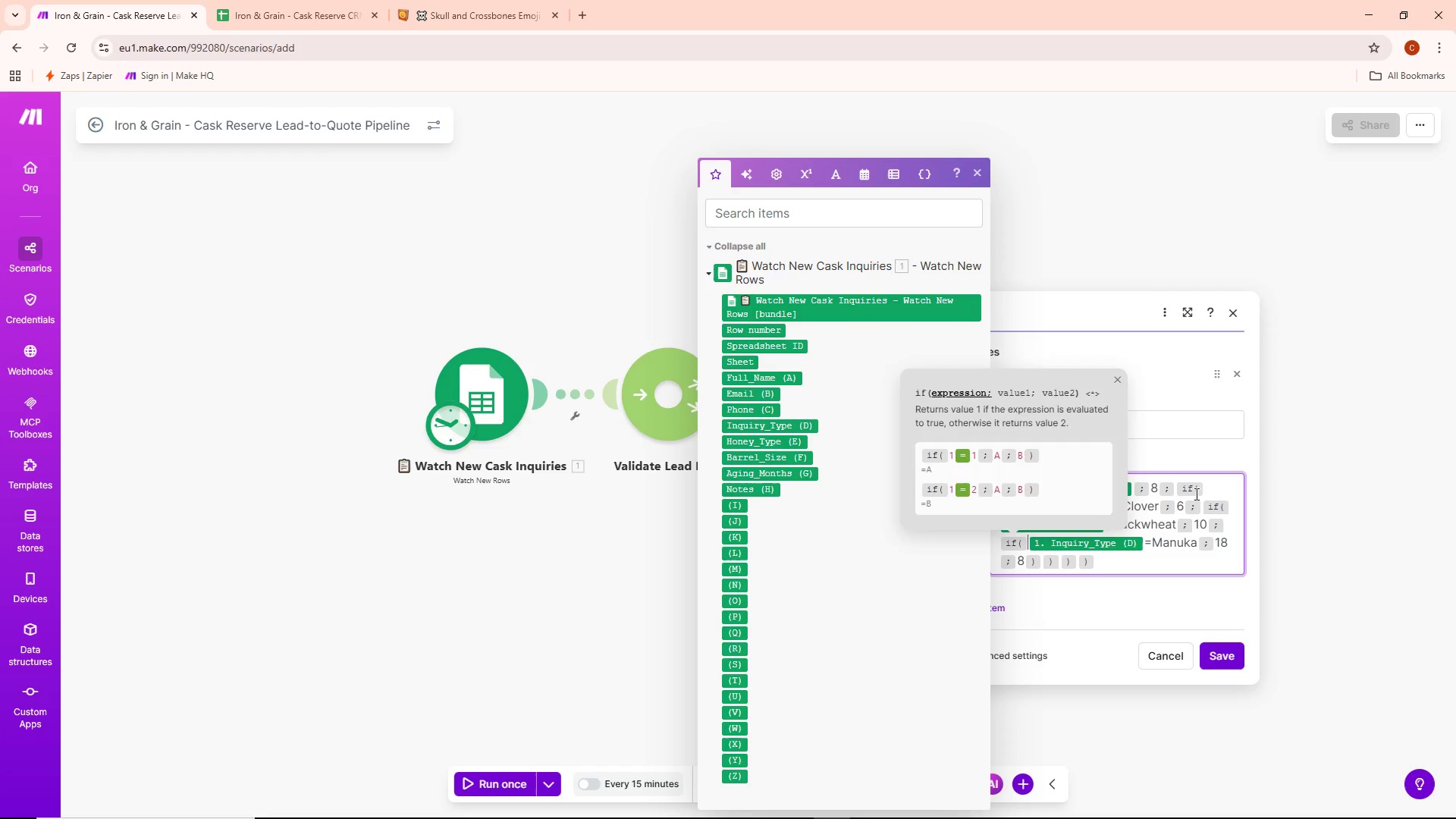 
left_click([1137, 565])
 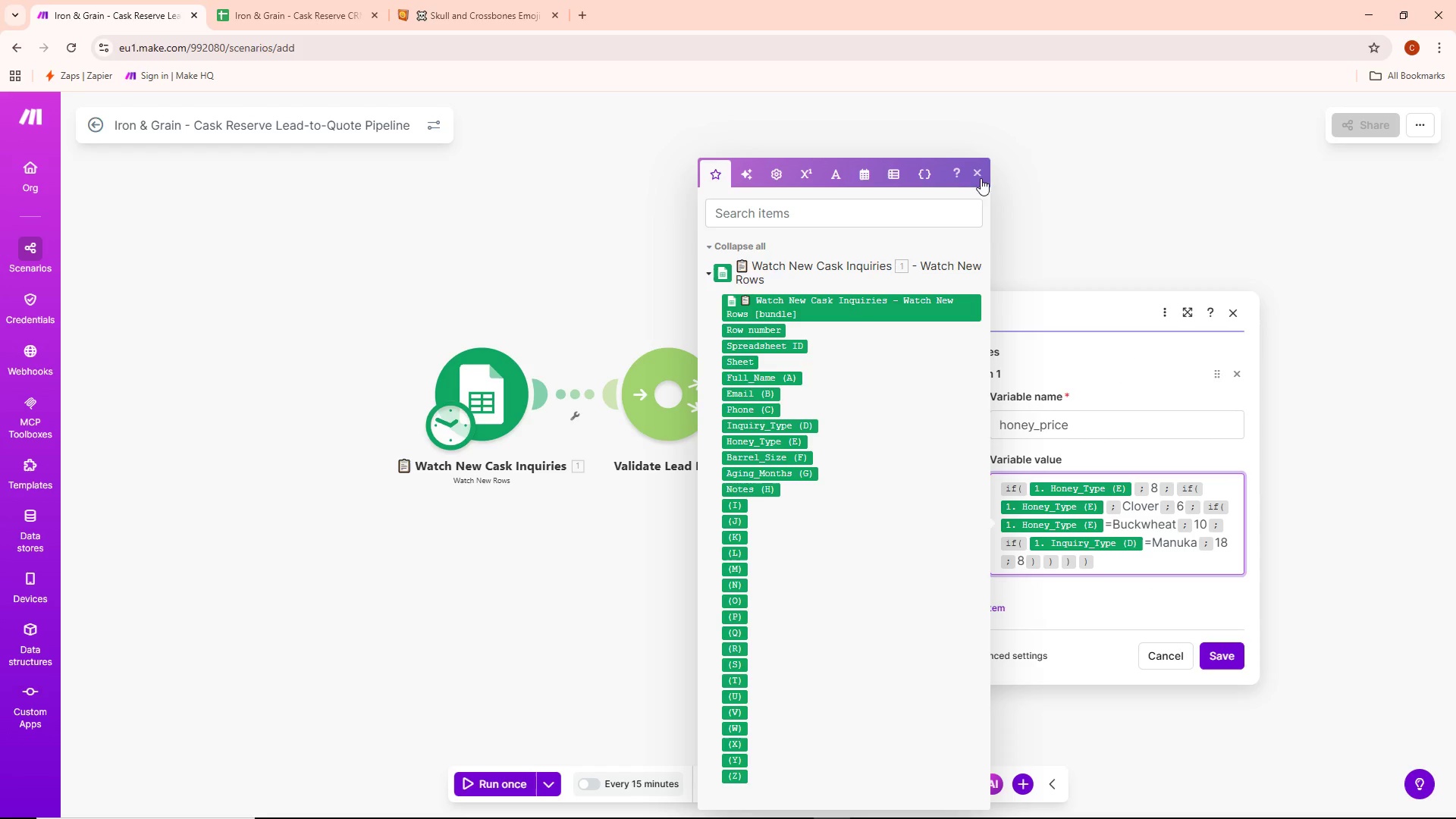 
left_click([978, 172])
 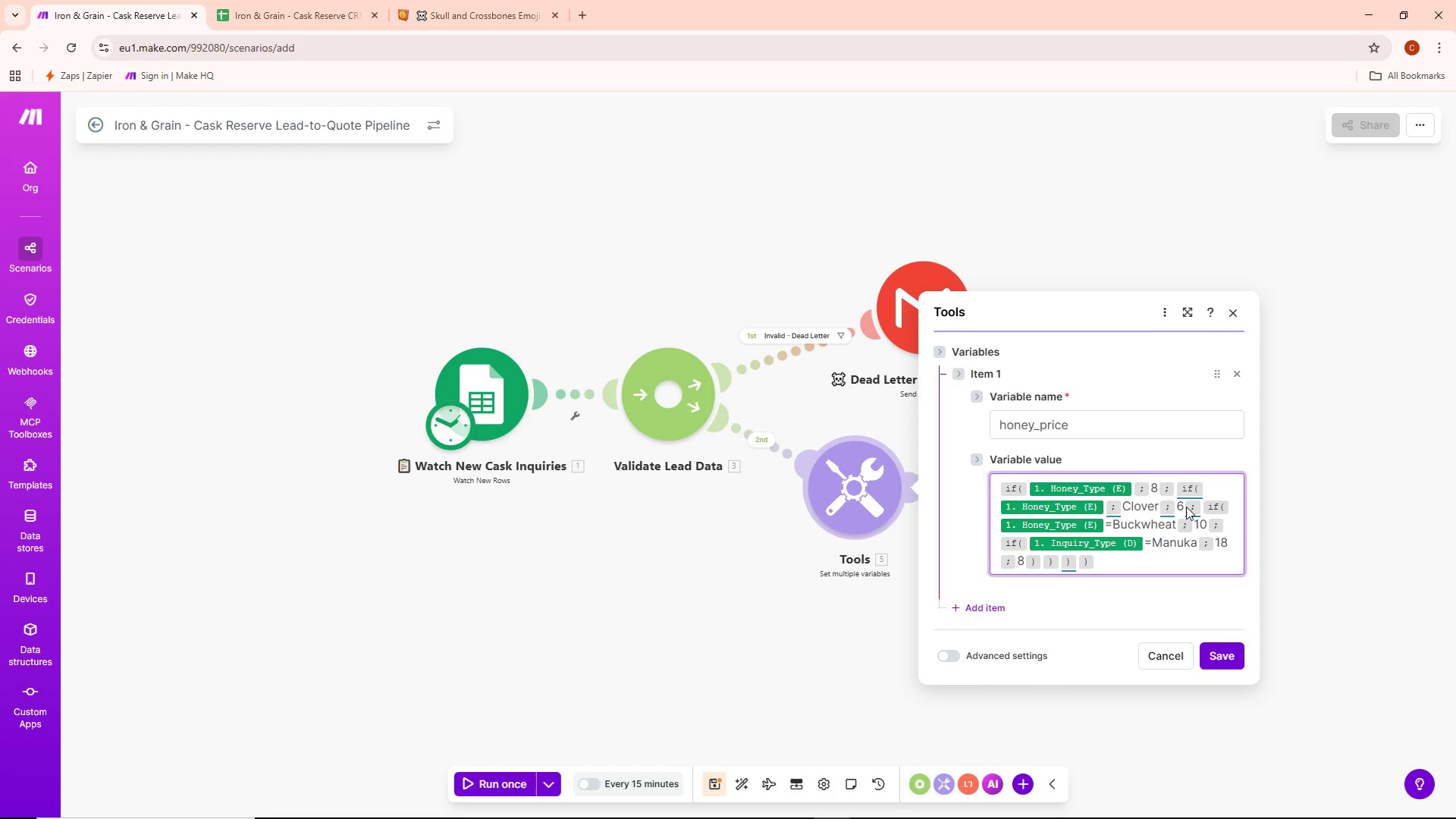 
wait(22.25)
 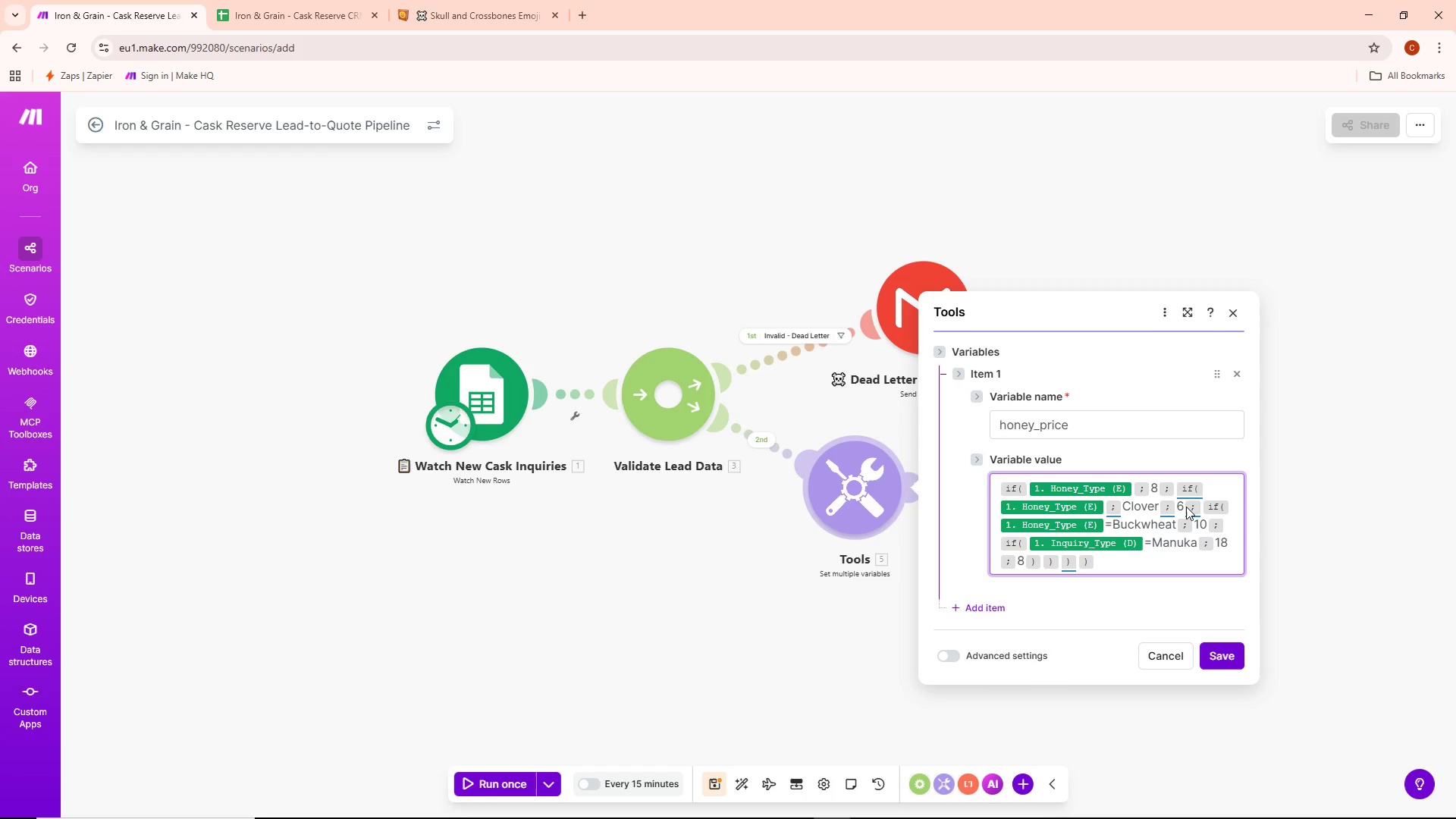 
left_click([1152, 485])
 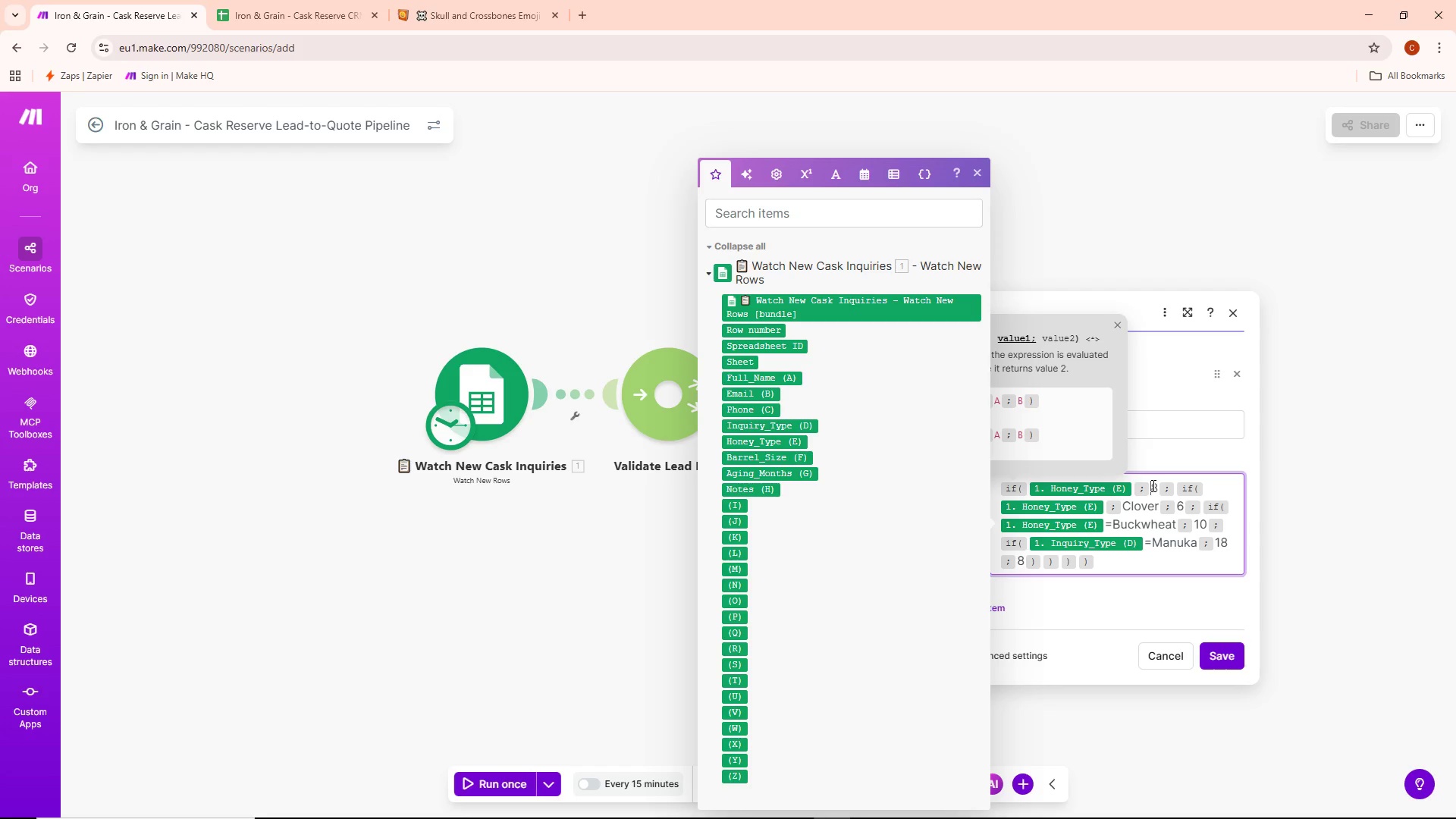 
key(Backspace)
 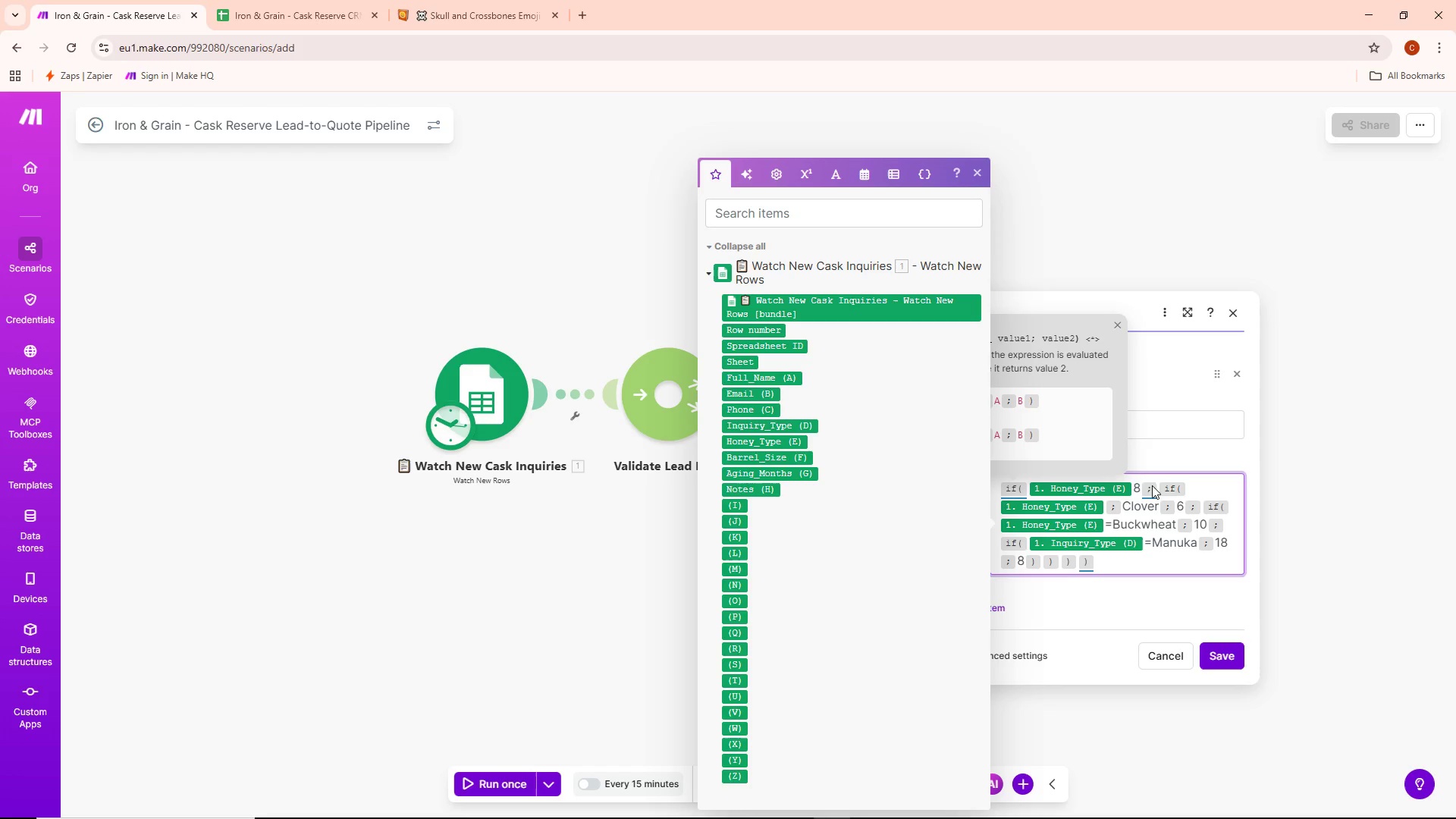 
key(Equal)
 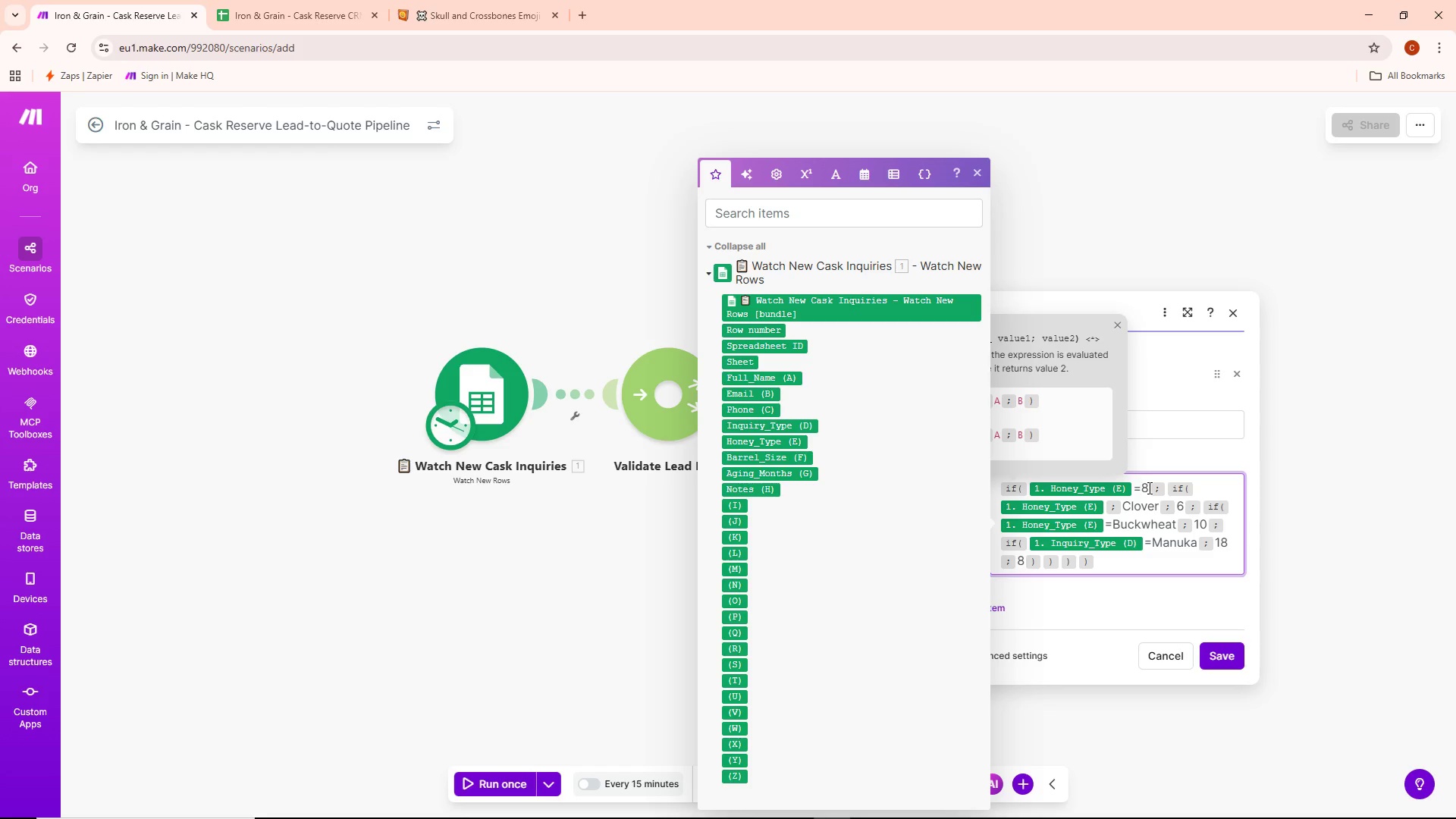 
key(Backspace)
 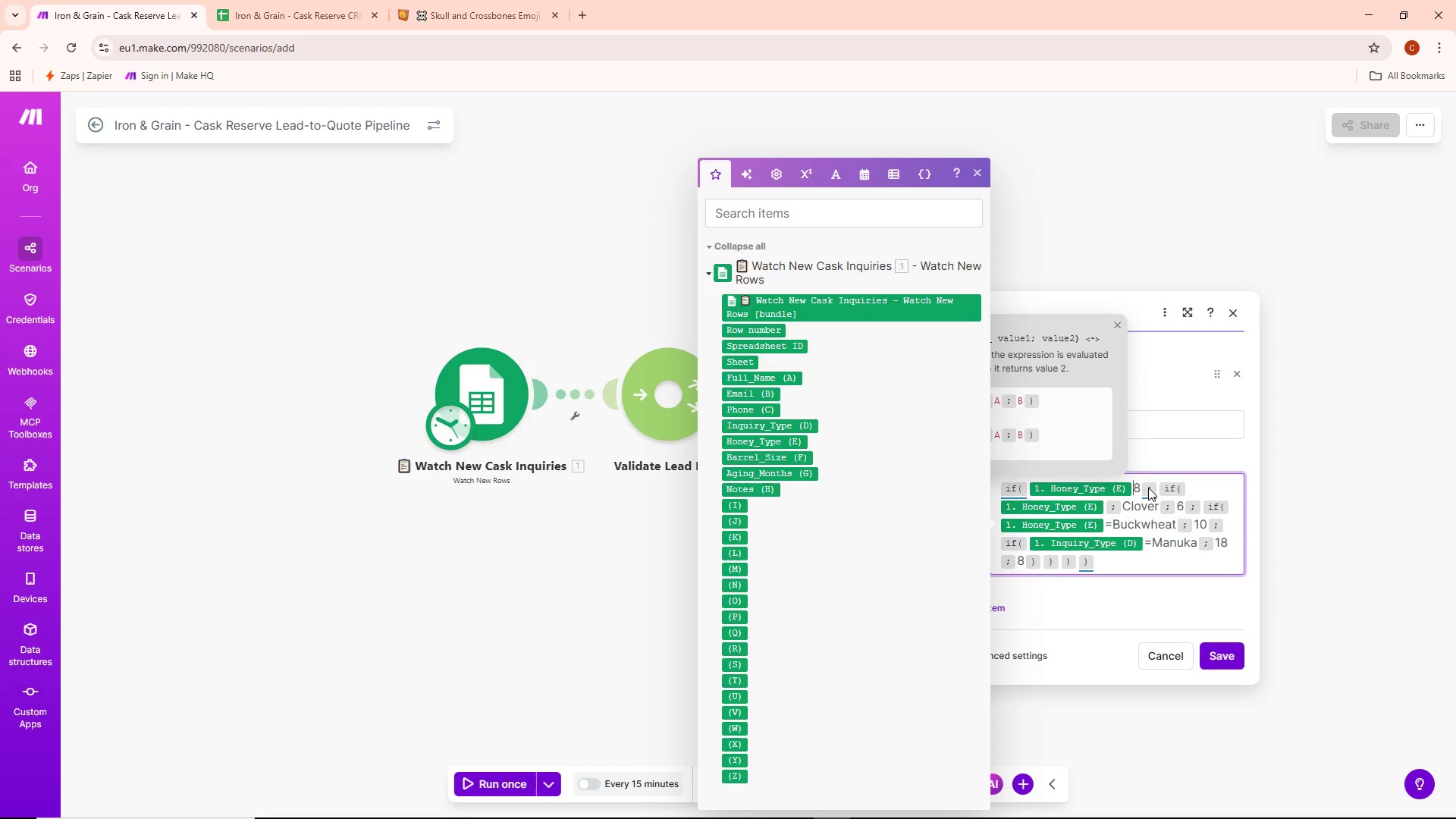 
wait(7.3)
 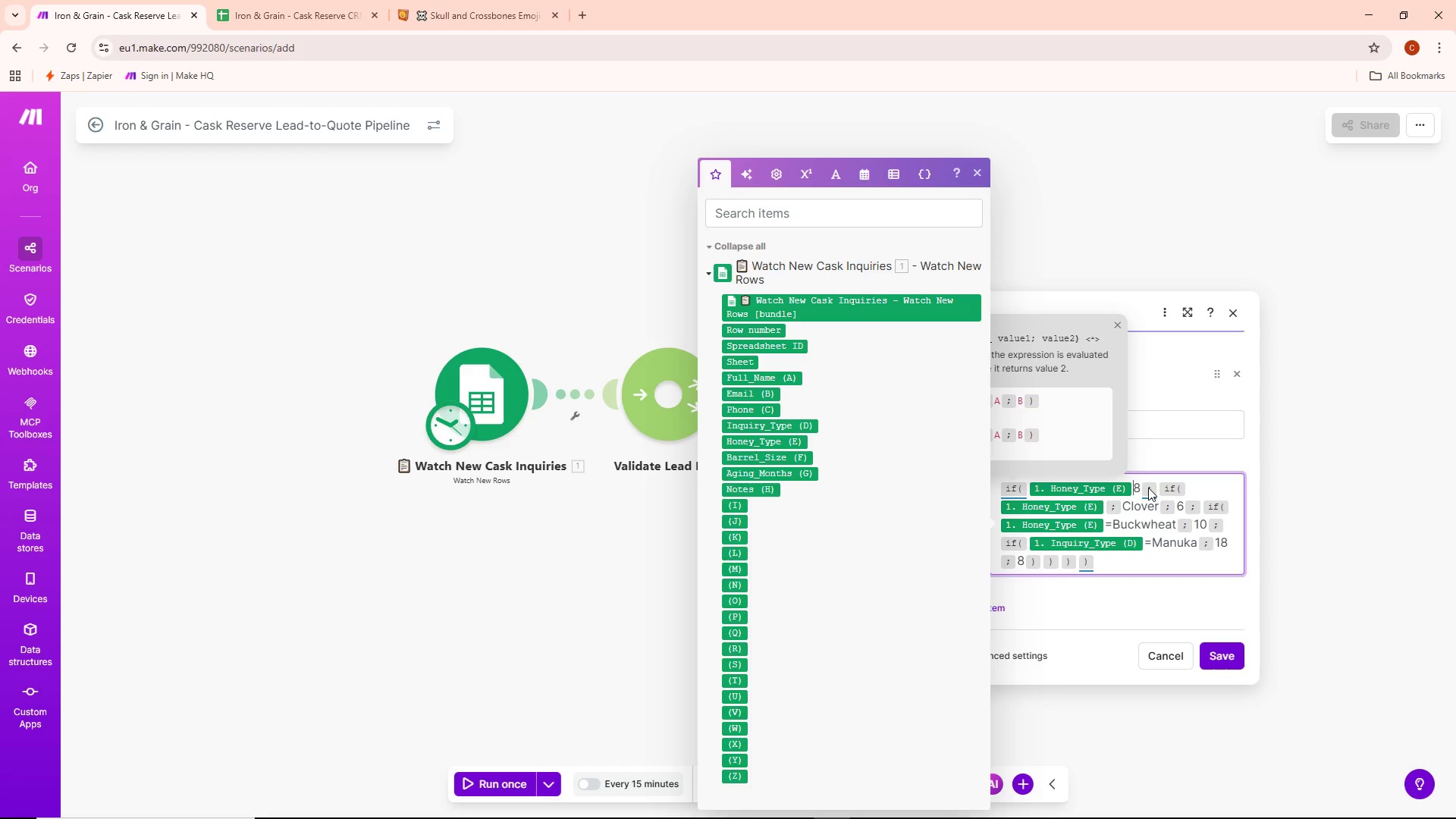 
type(=Wildflower;)
 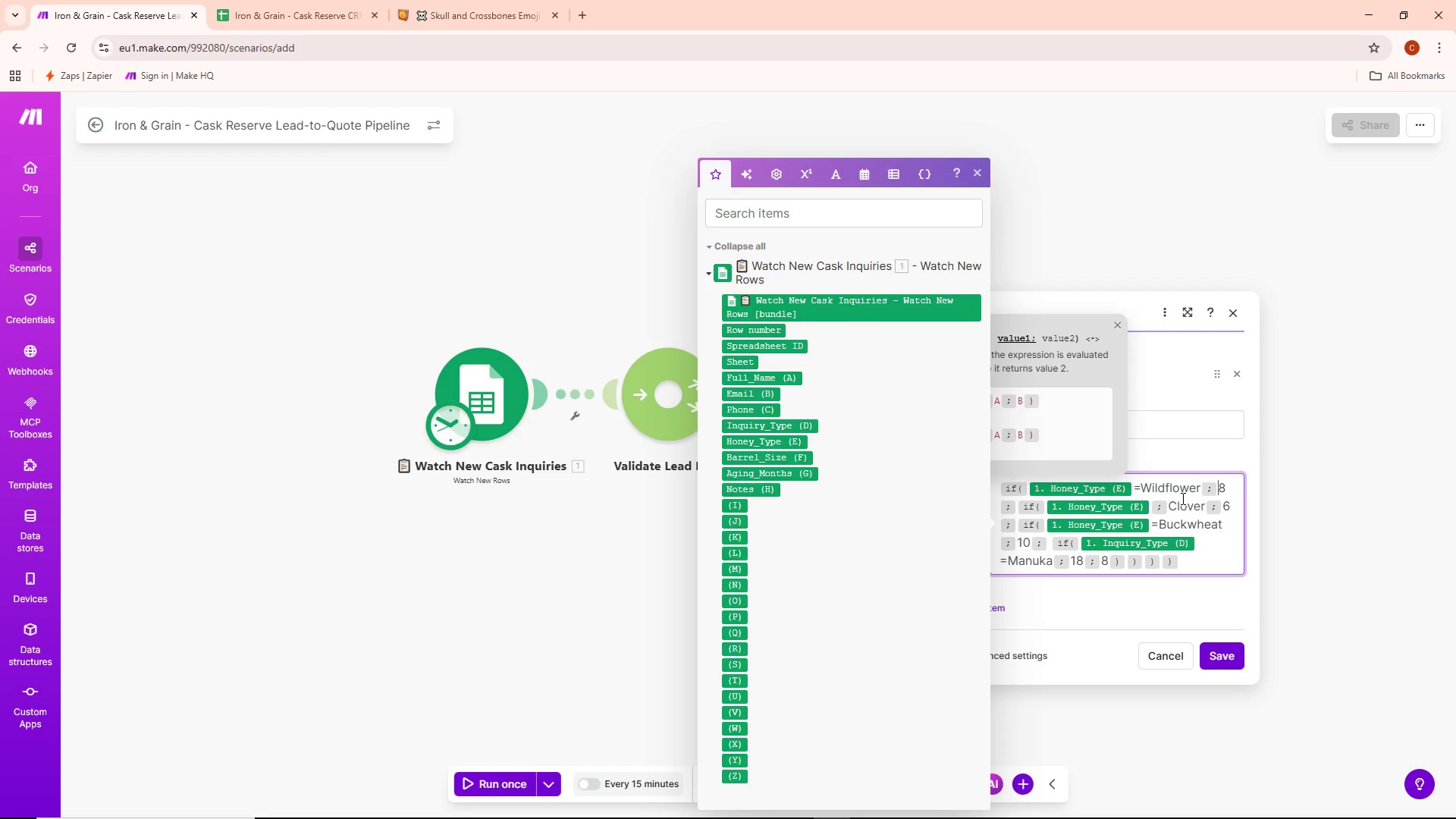 
wait(7.64)
 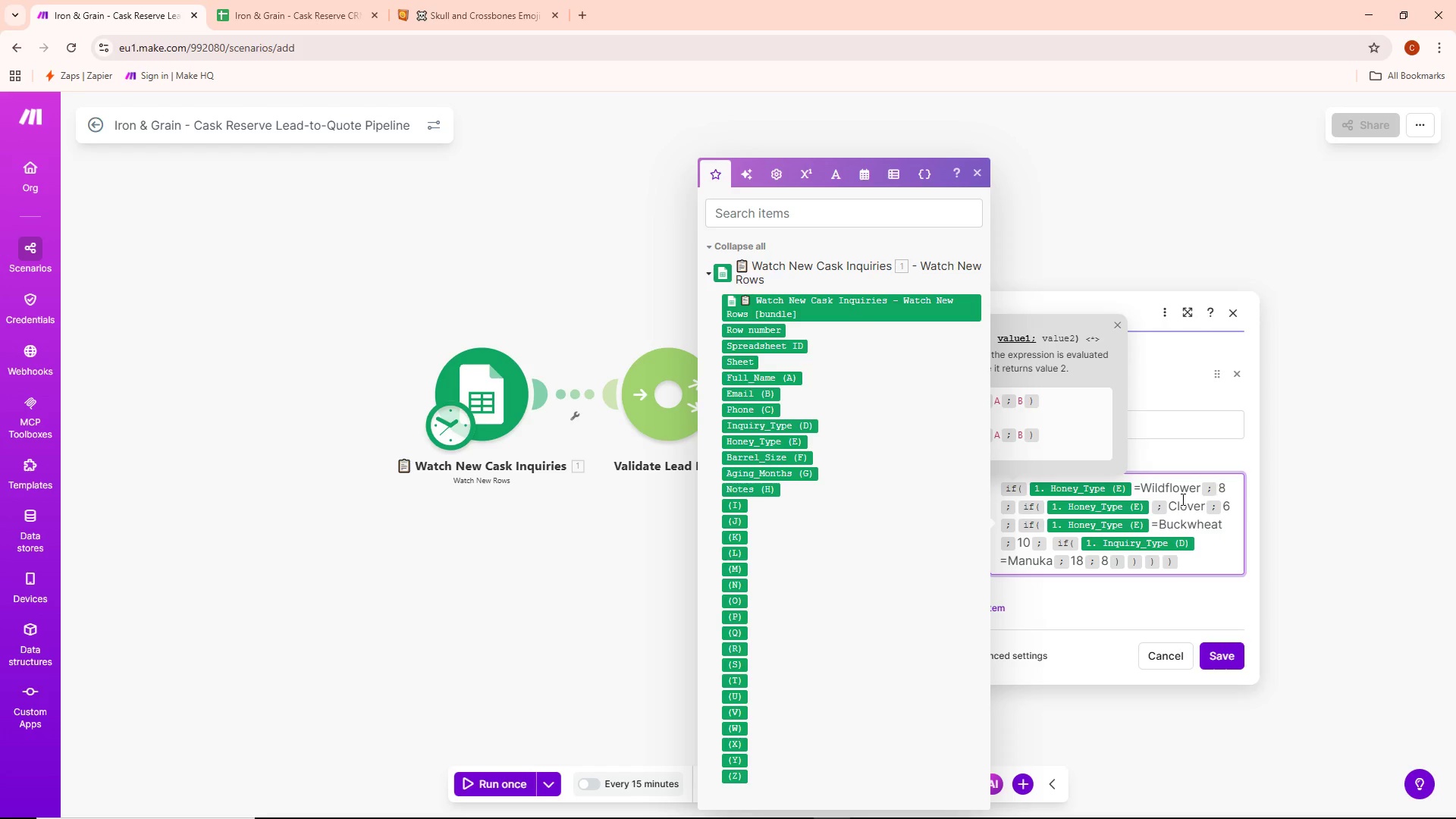 
left_click([1172, 504])
 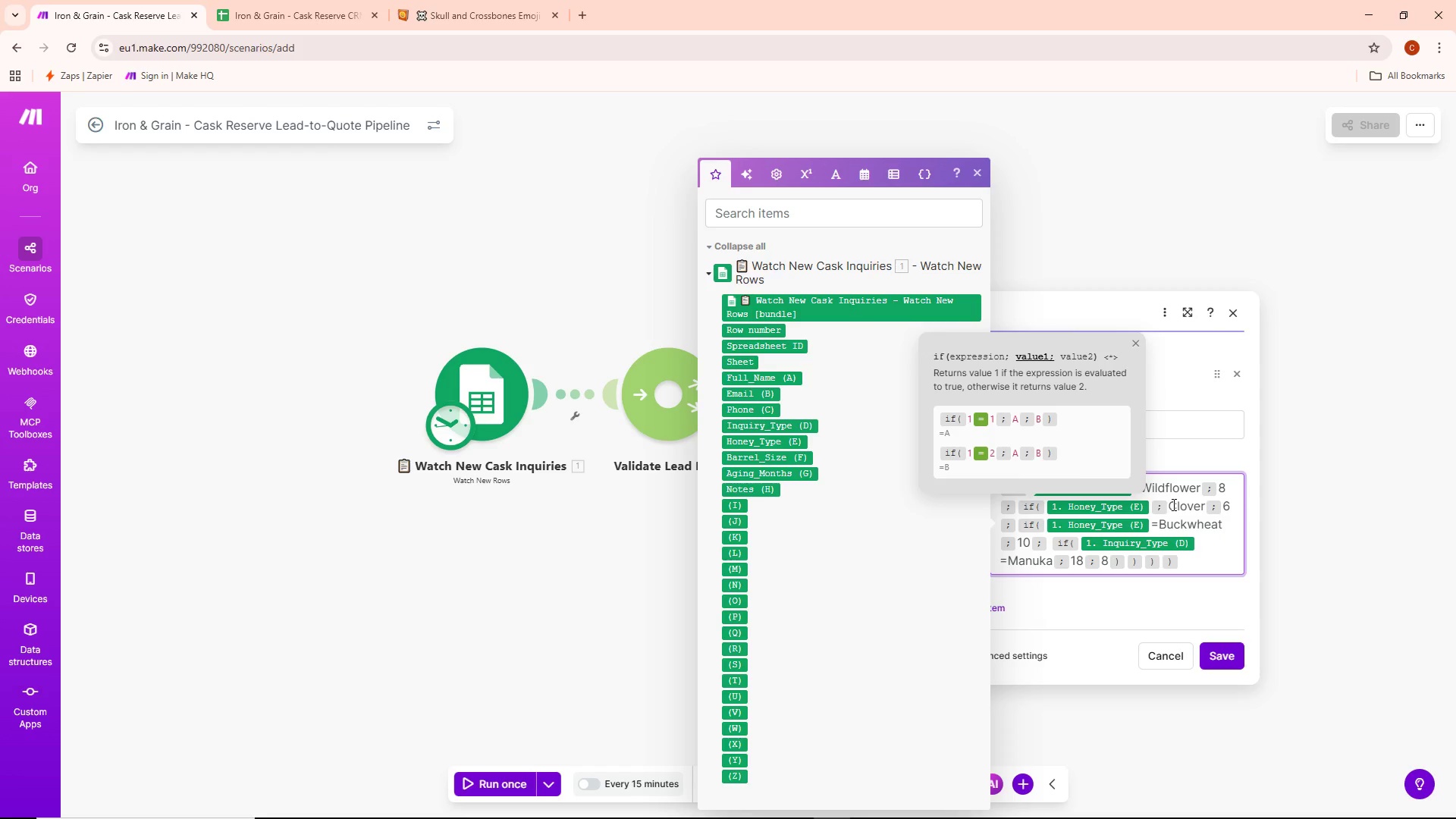 
key(Backspace)
 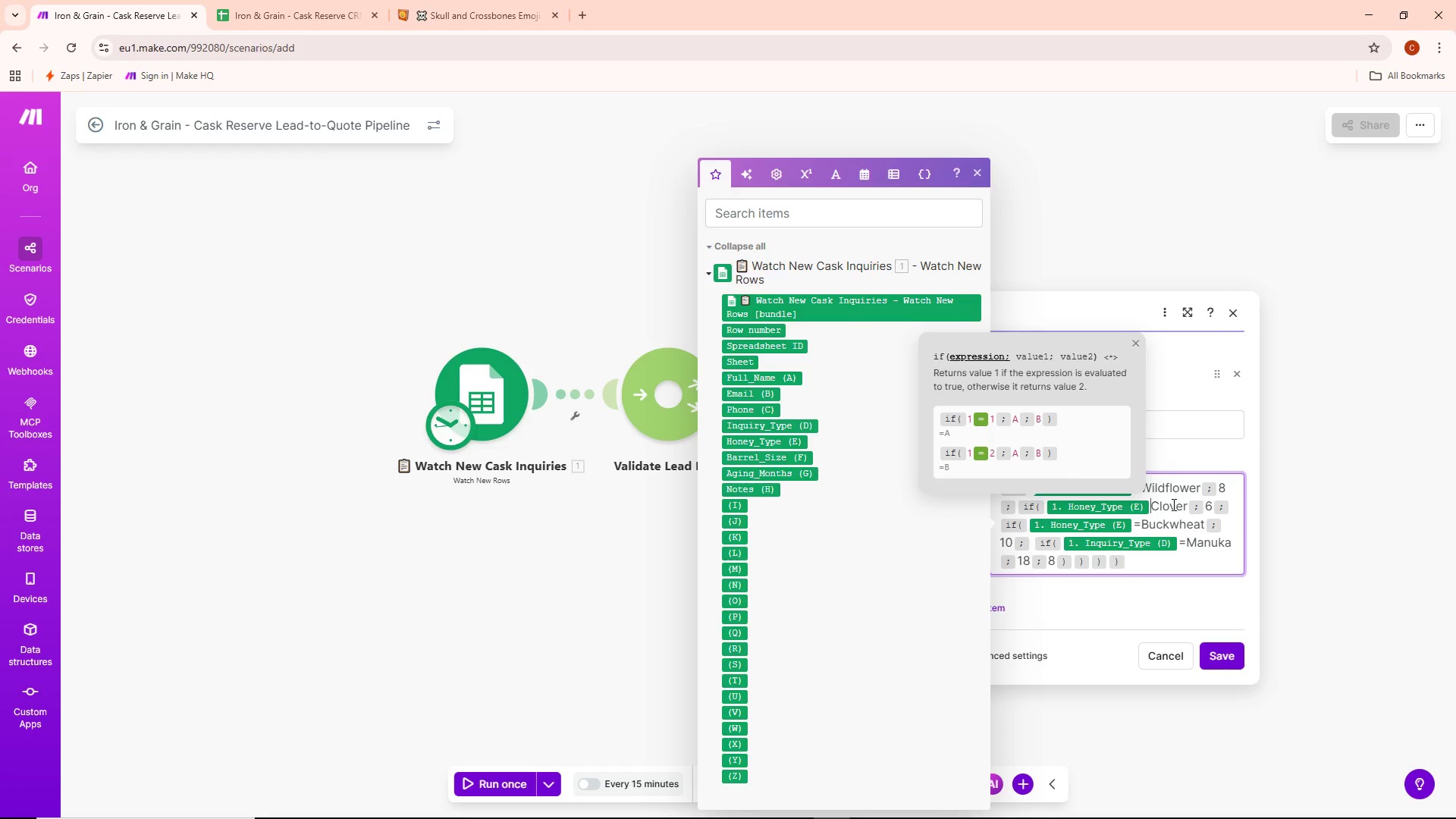 
key(Equal)
 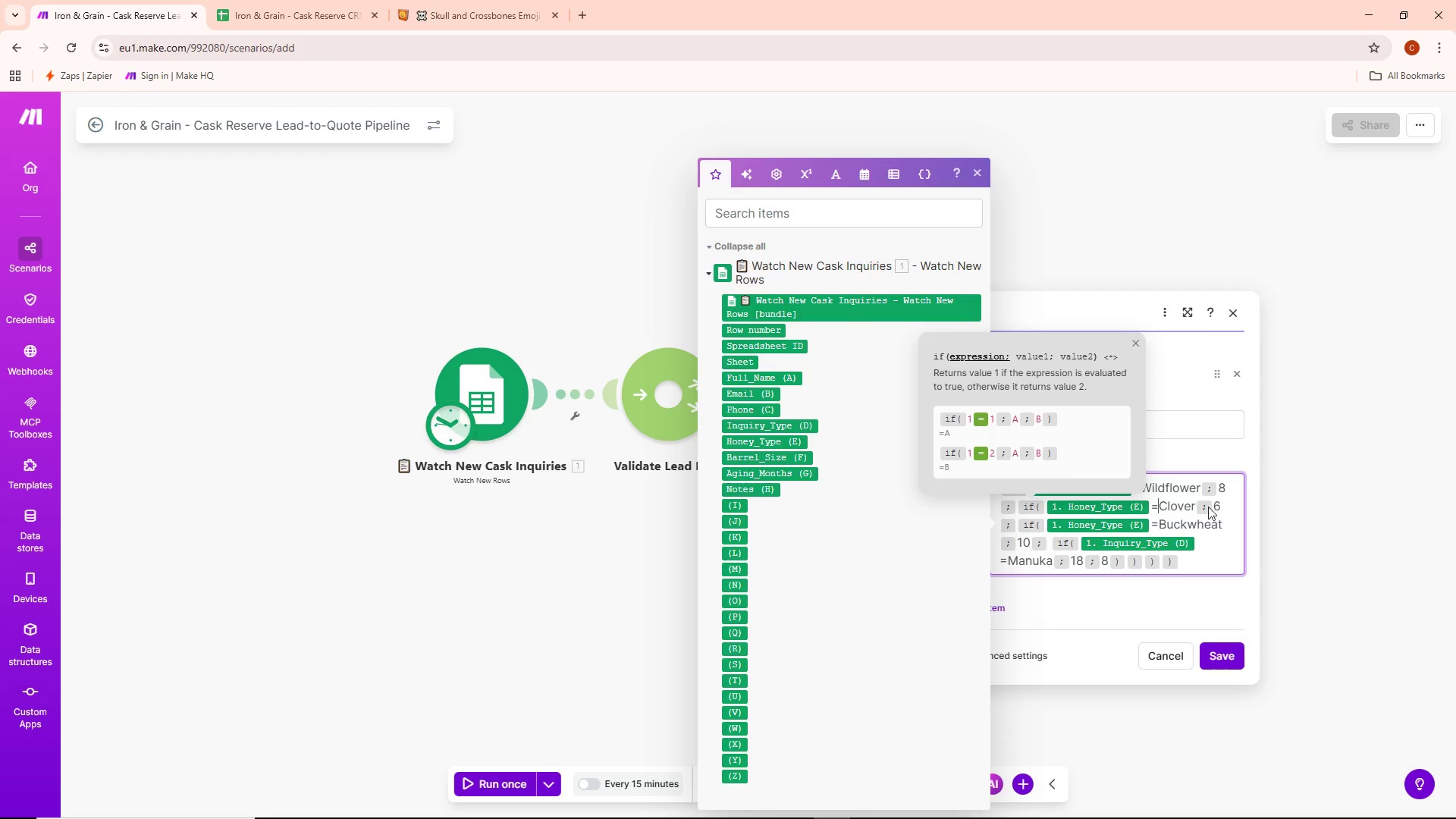 
left_click([1223, 507])
 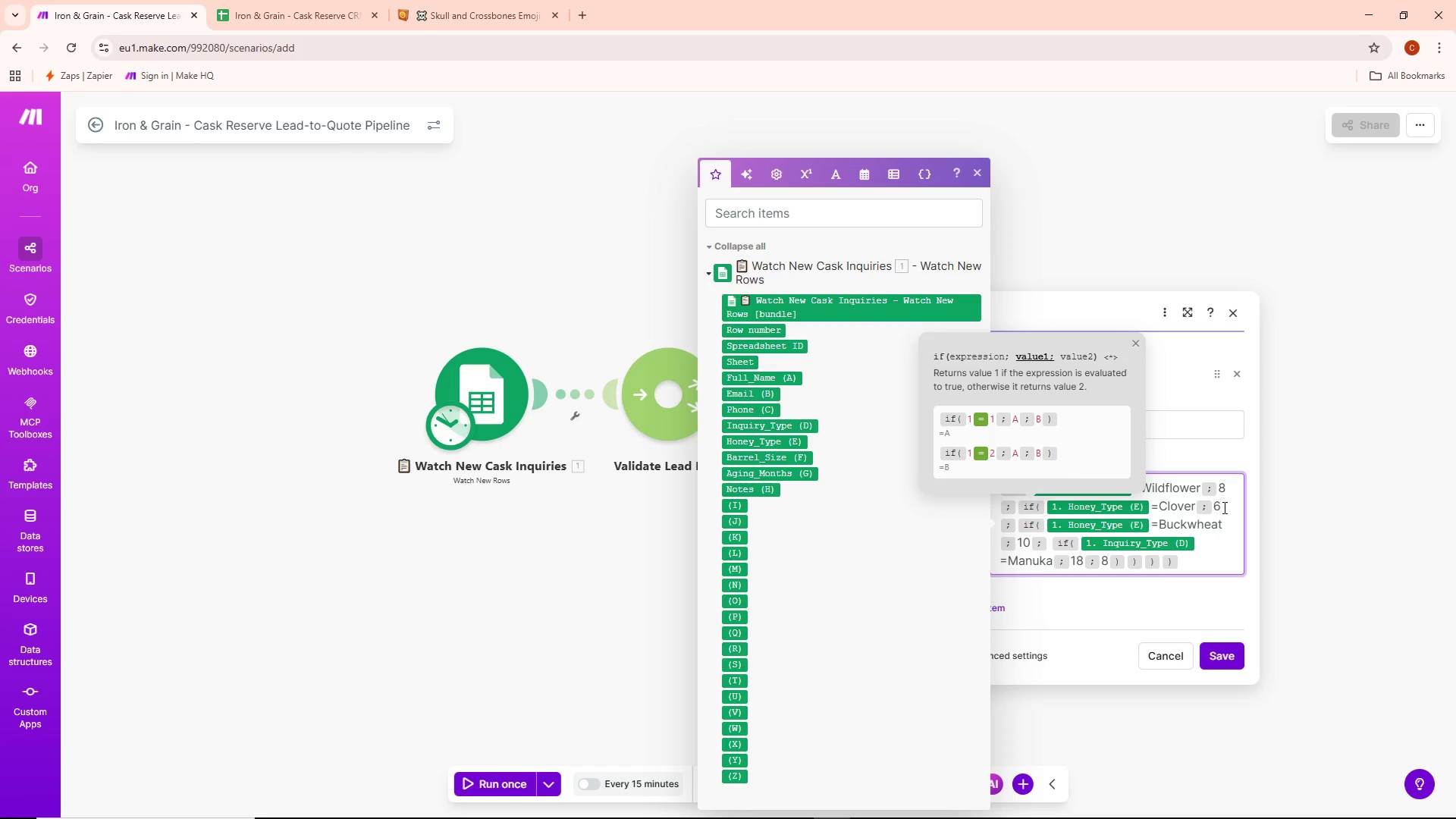 
wait(12.91)
 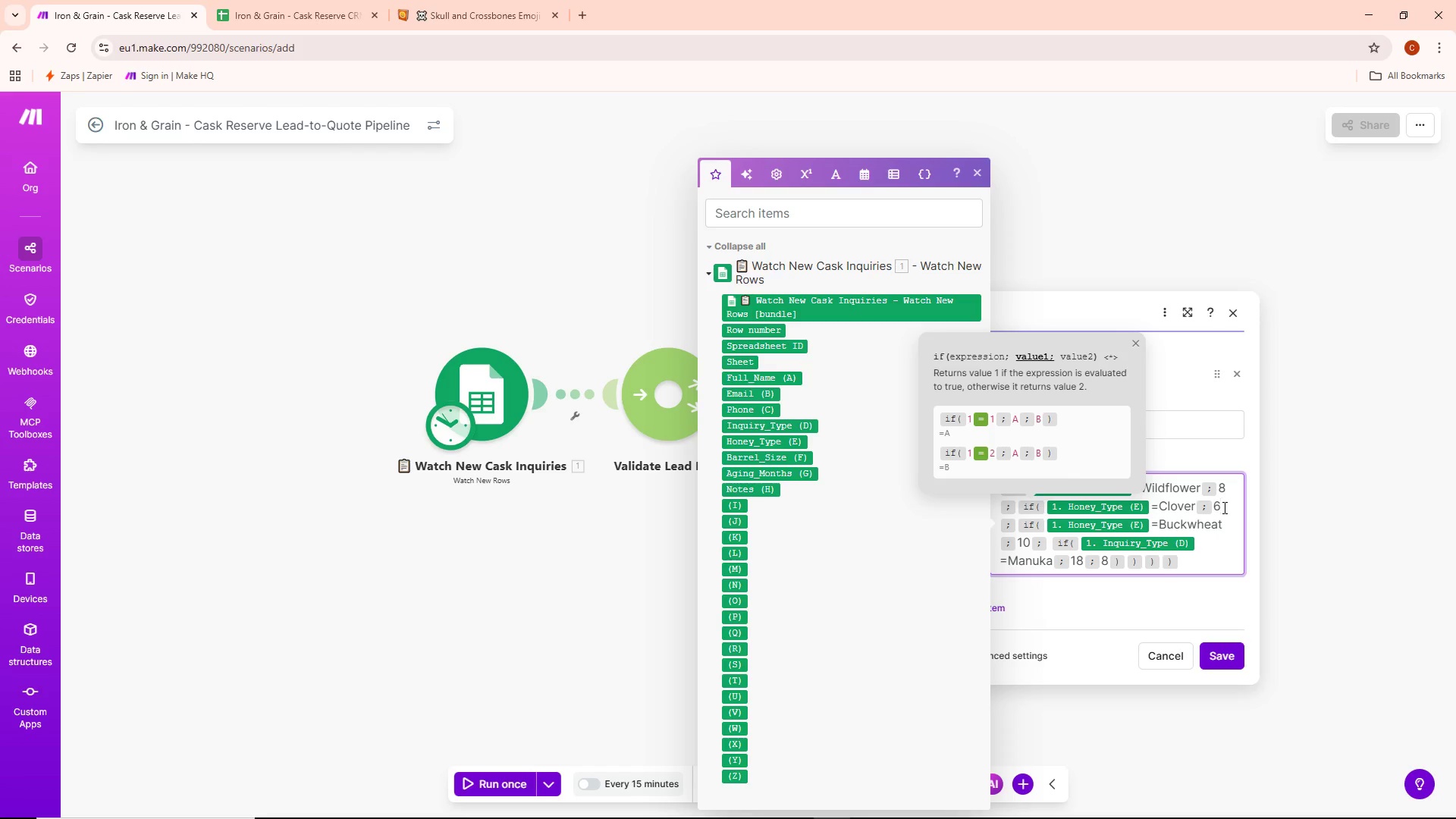 
mouse_move([1156, 527])
 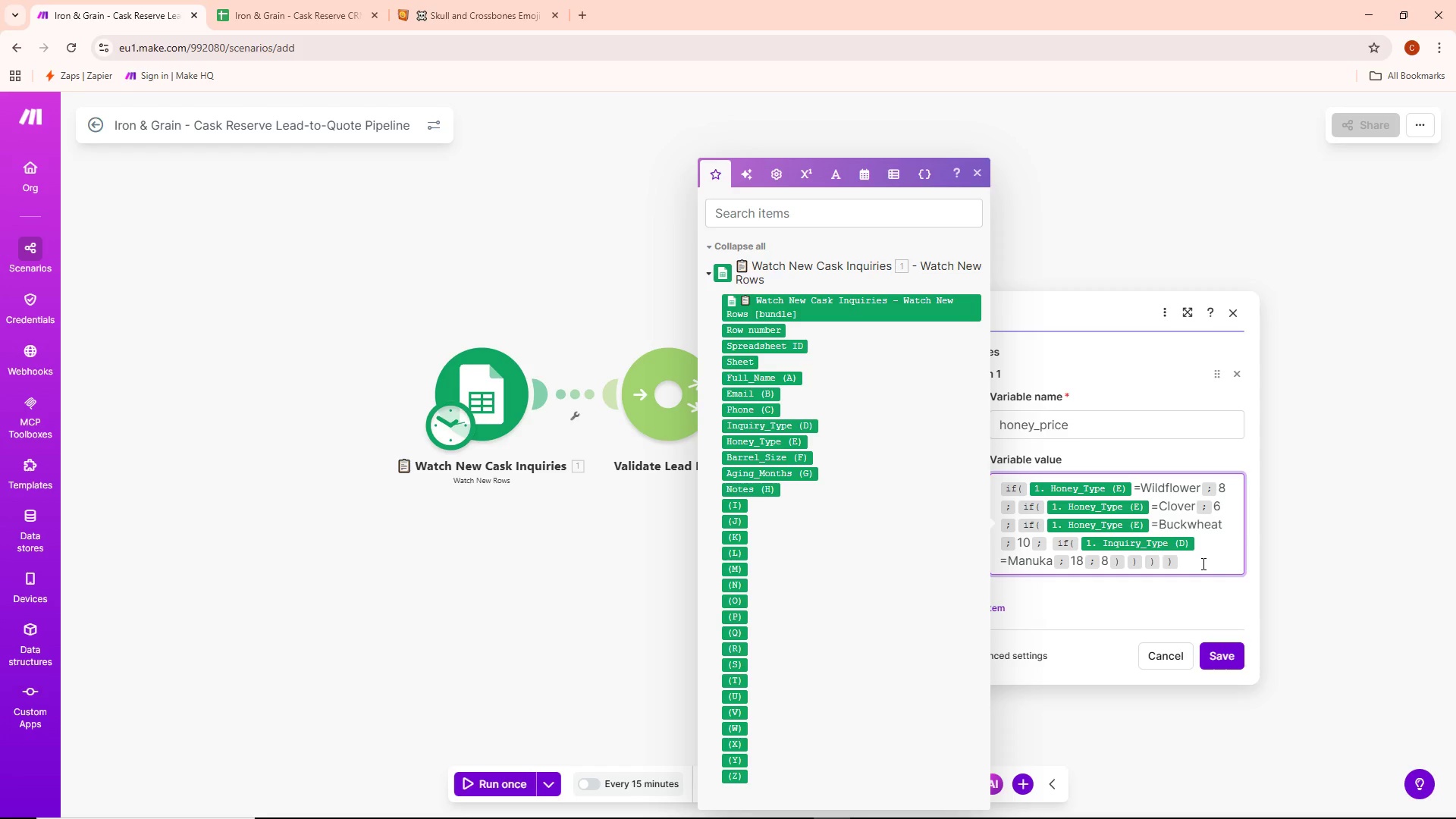 
wait(16.14)
 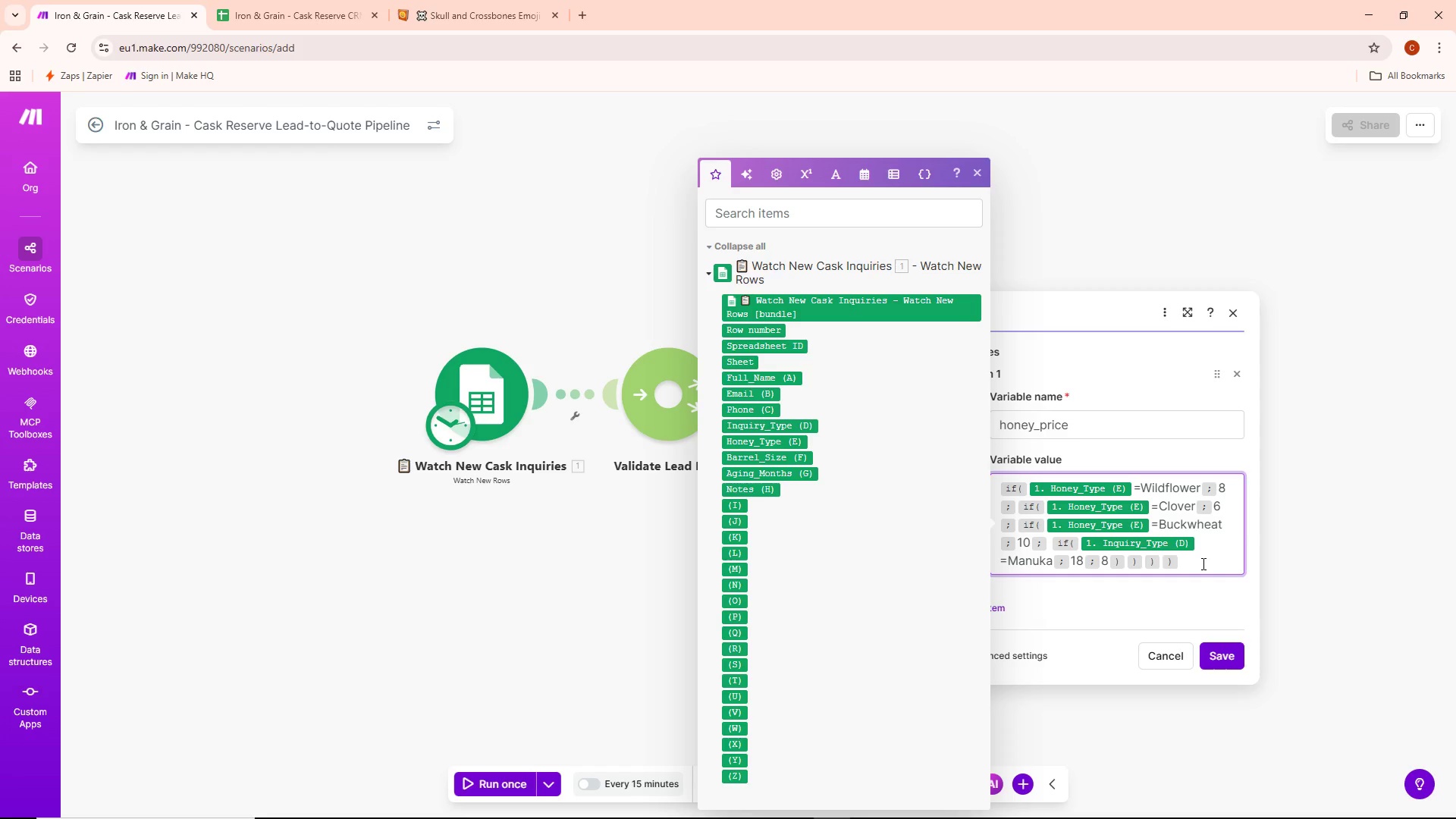 
left_click([1230, 666])
 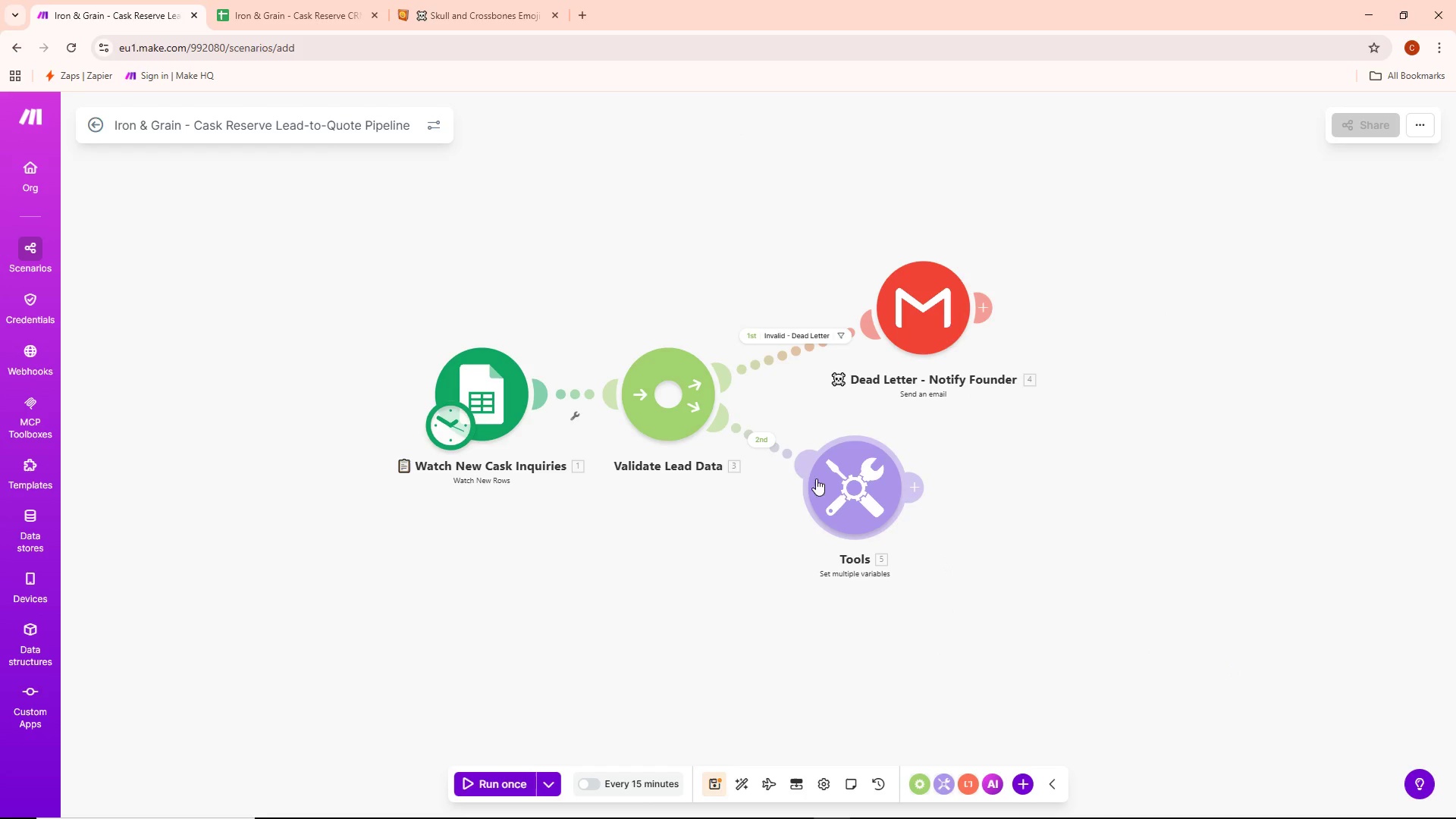 
double_click([840, 485])
 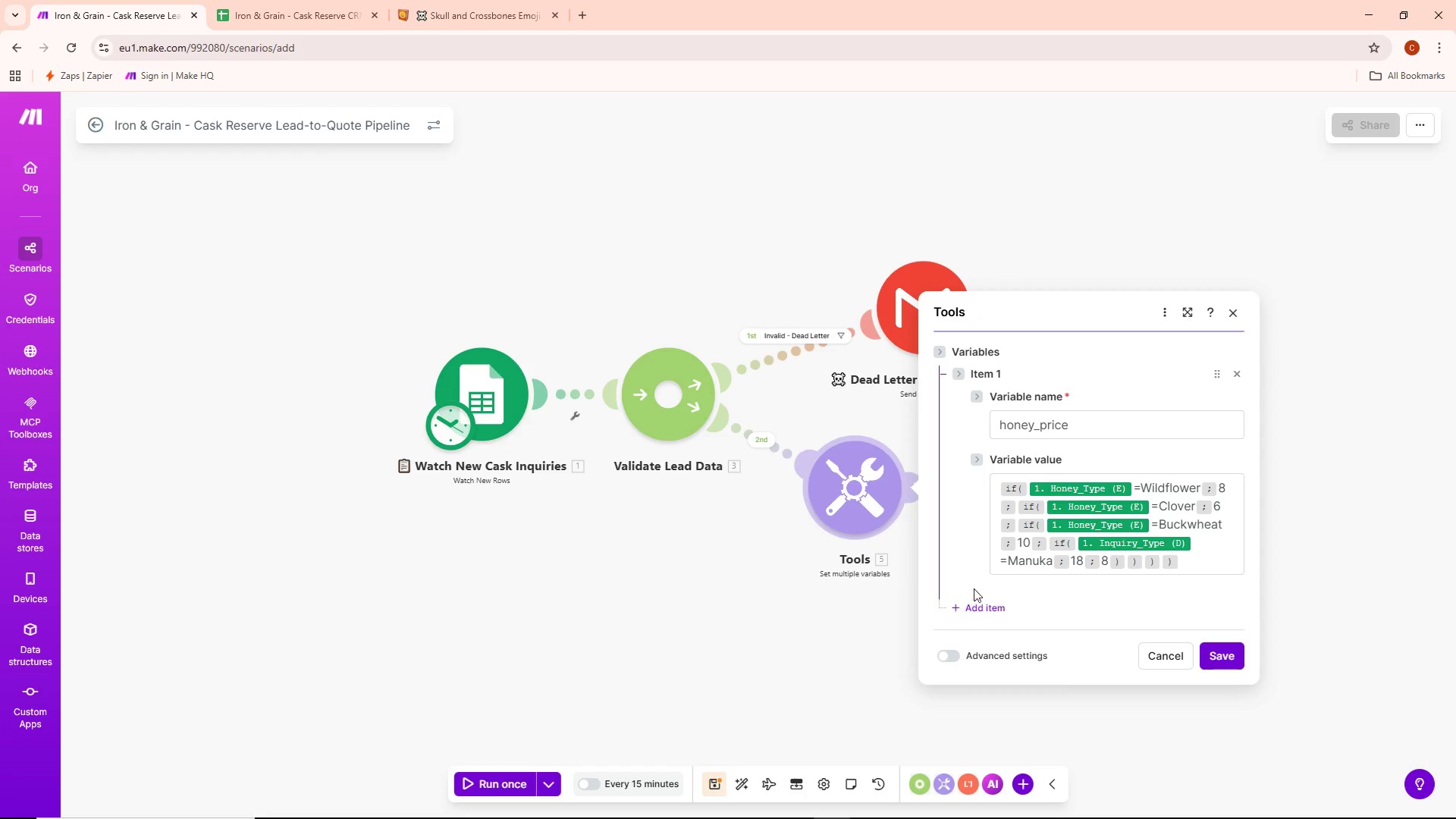 
left_click([981, 604])
 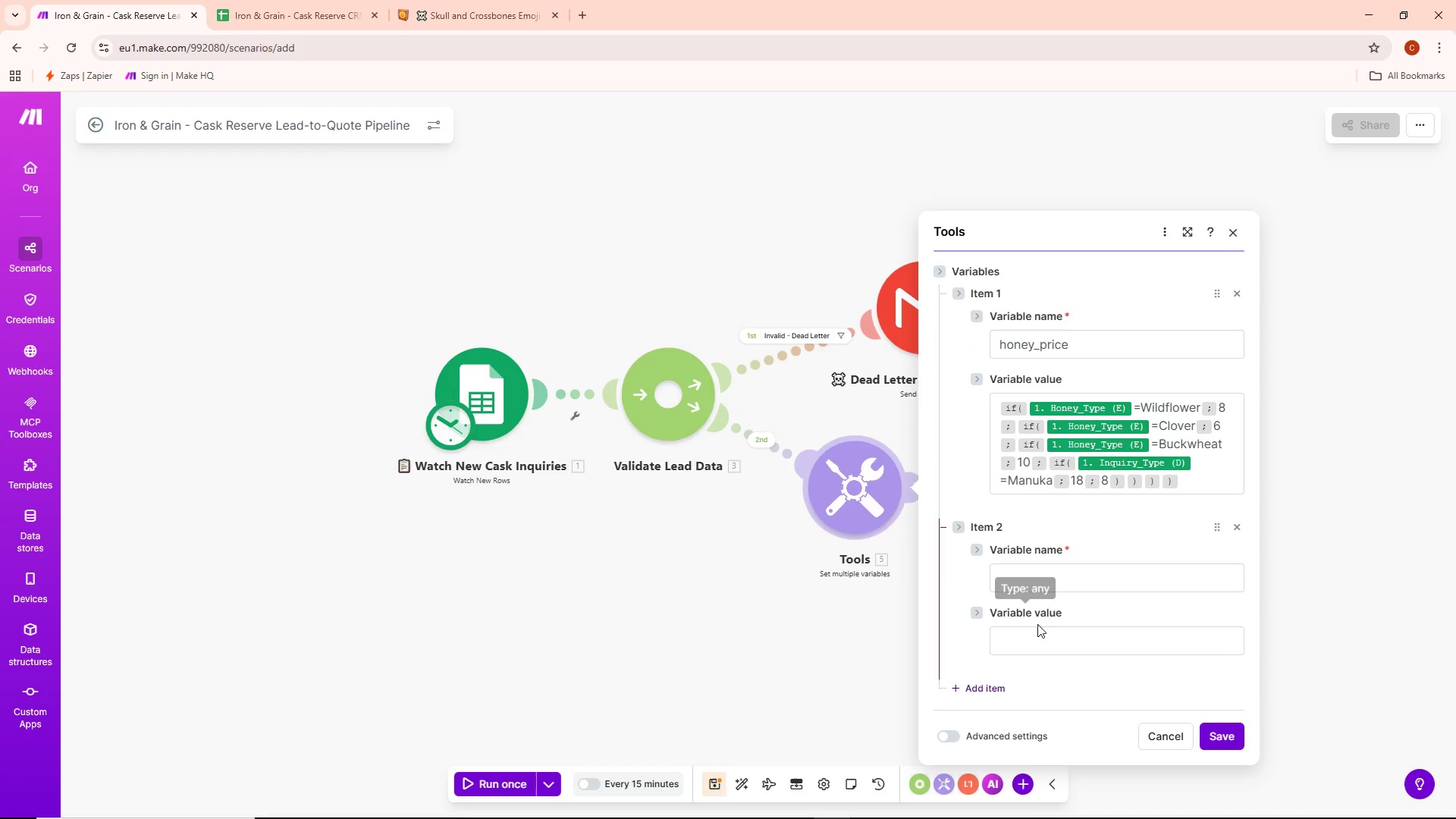 
left_click([1052, 578])
 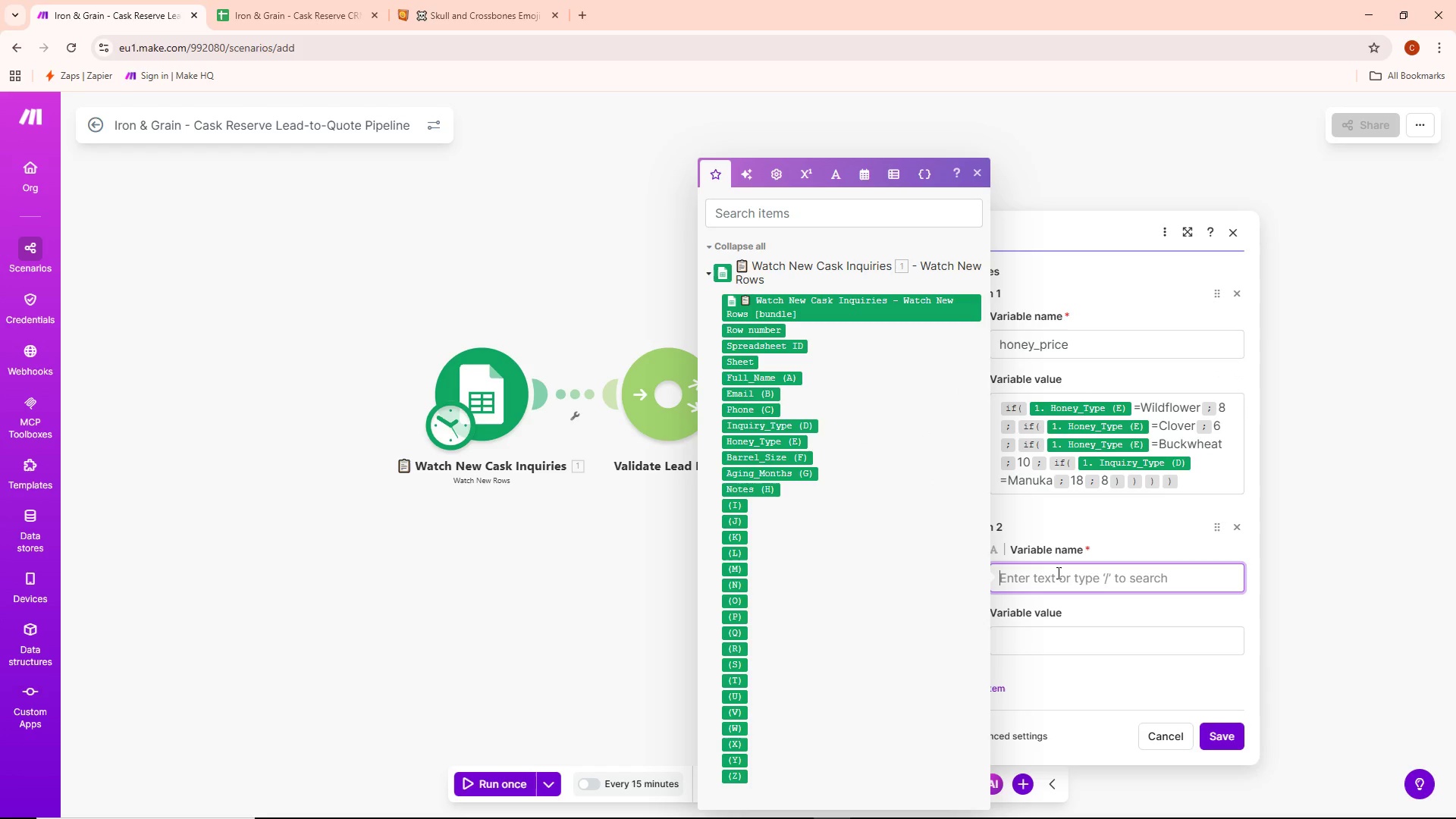 
type(barrel_multiplier)
 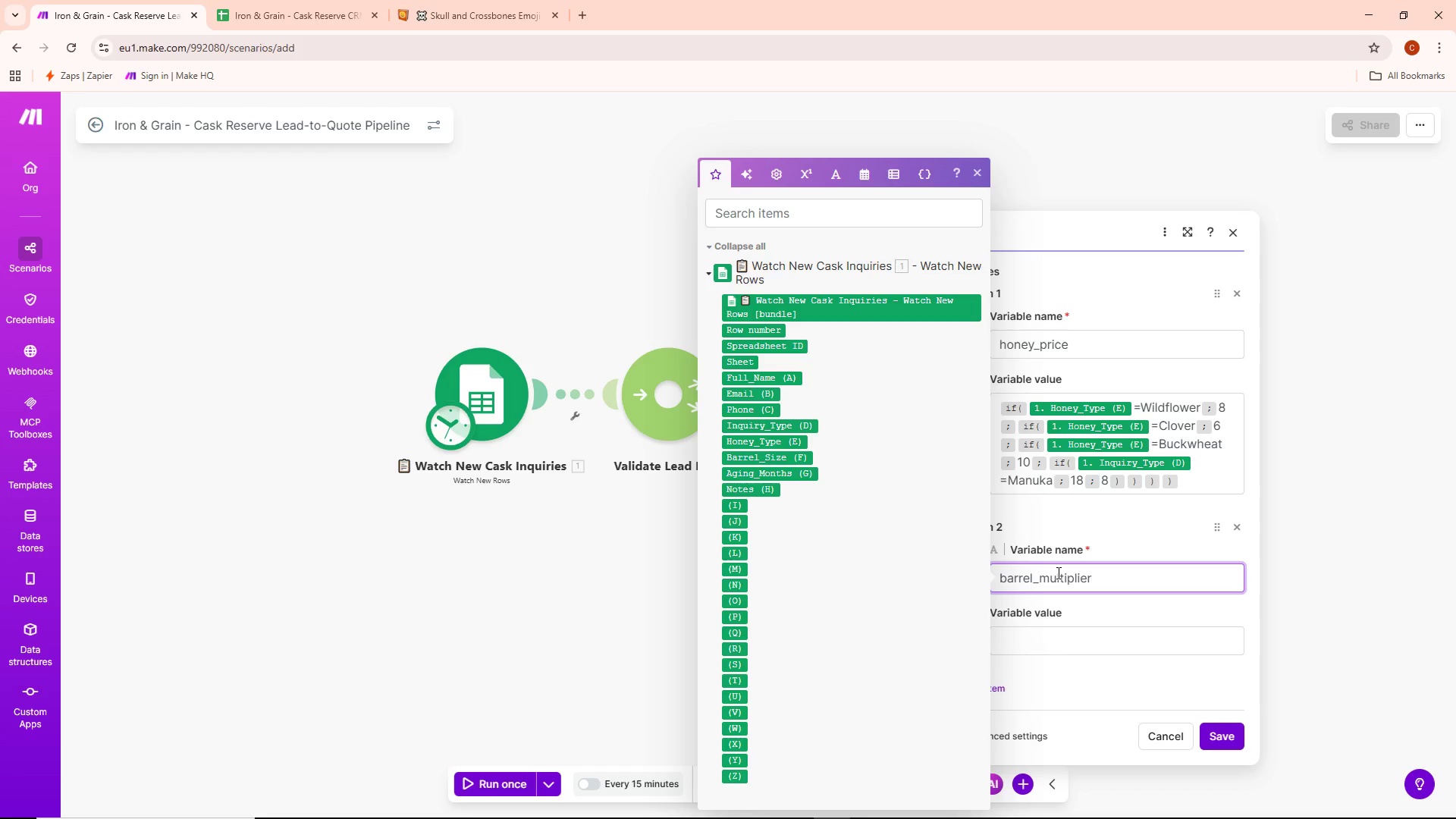 
left_click([1050, 633])
 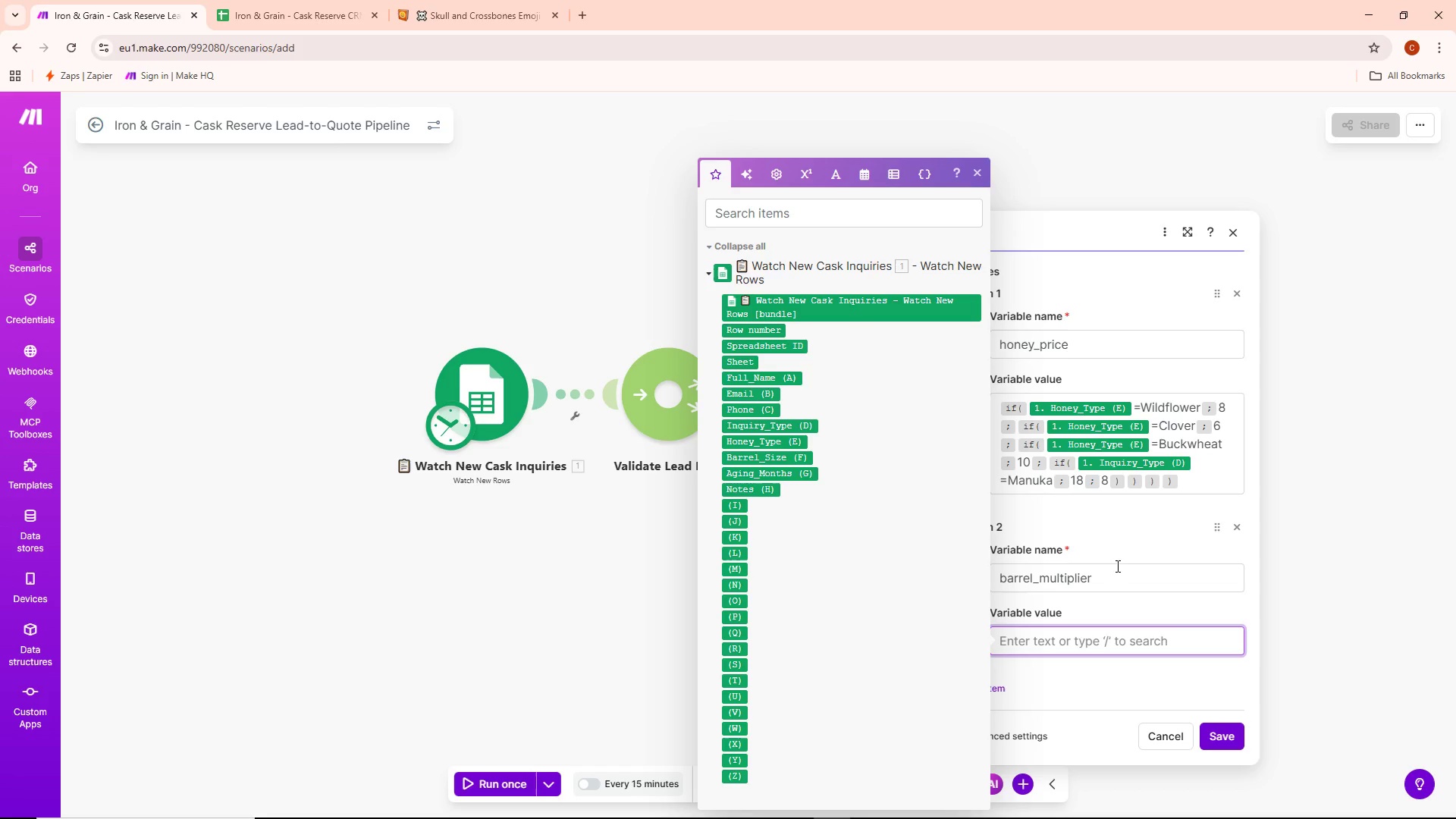 
left_click([1116, 536])
 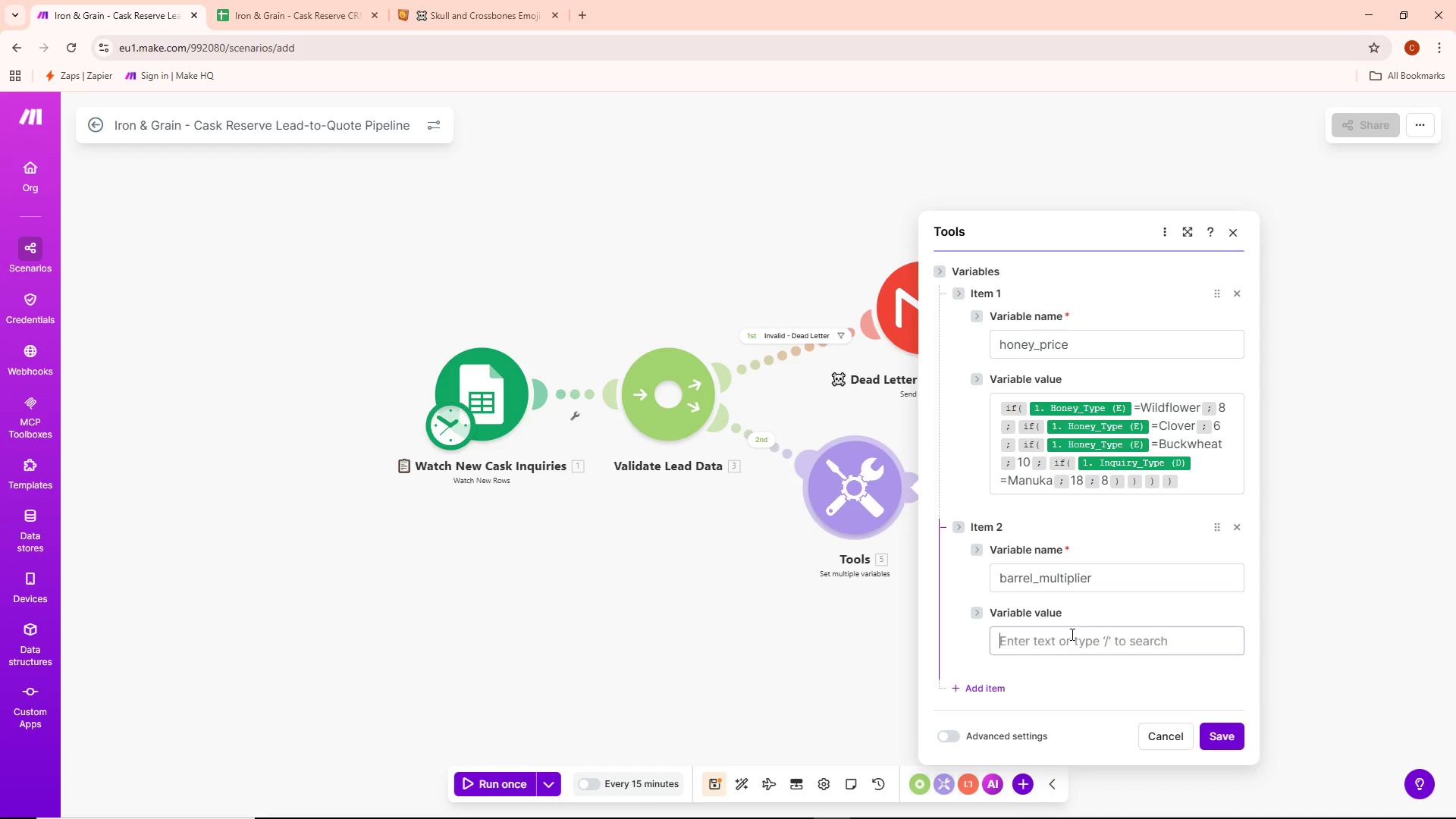 
key(Alt+AltLeft)
 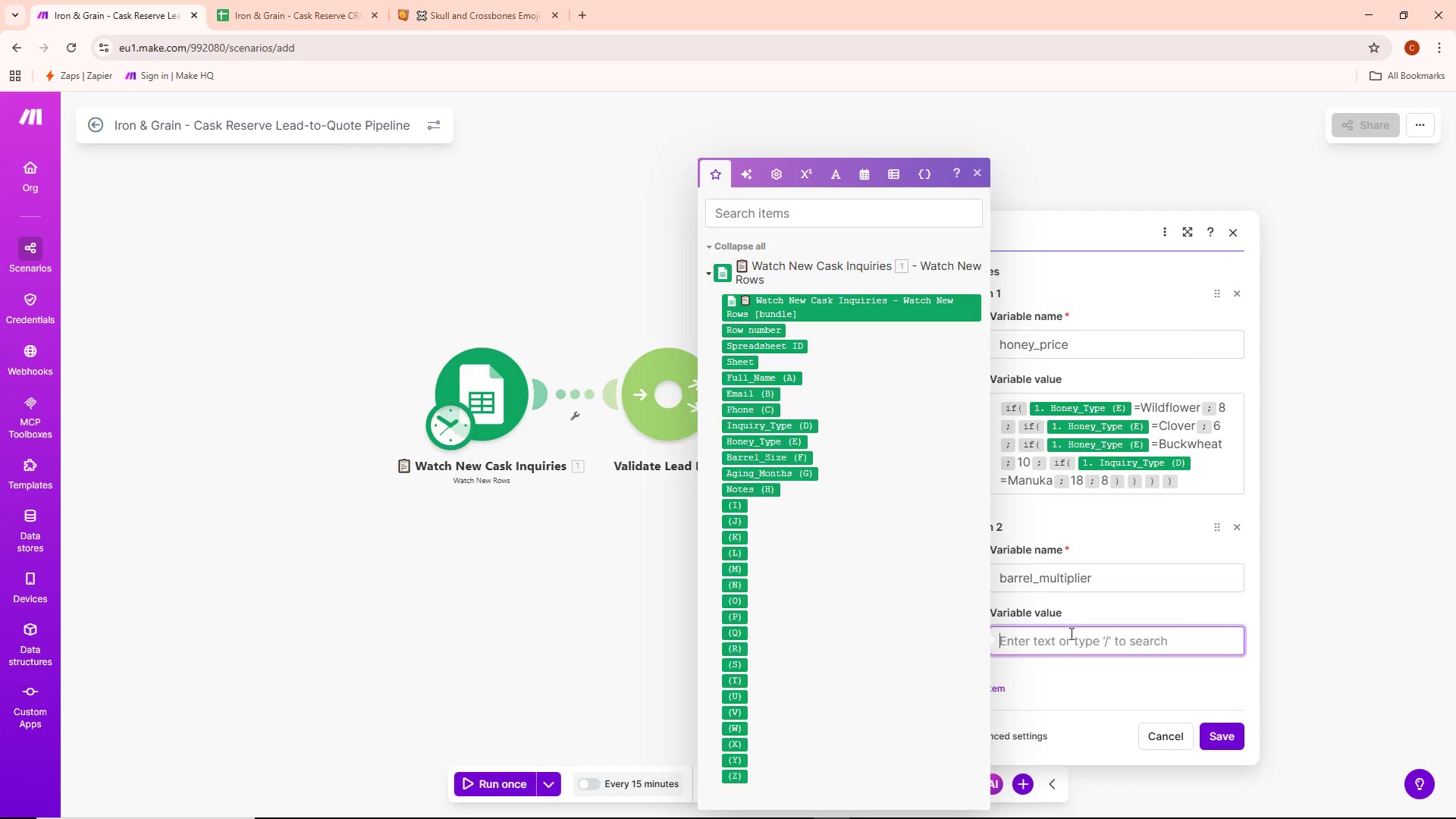 
key(Alt+Tab)